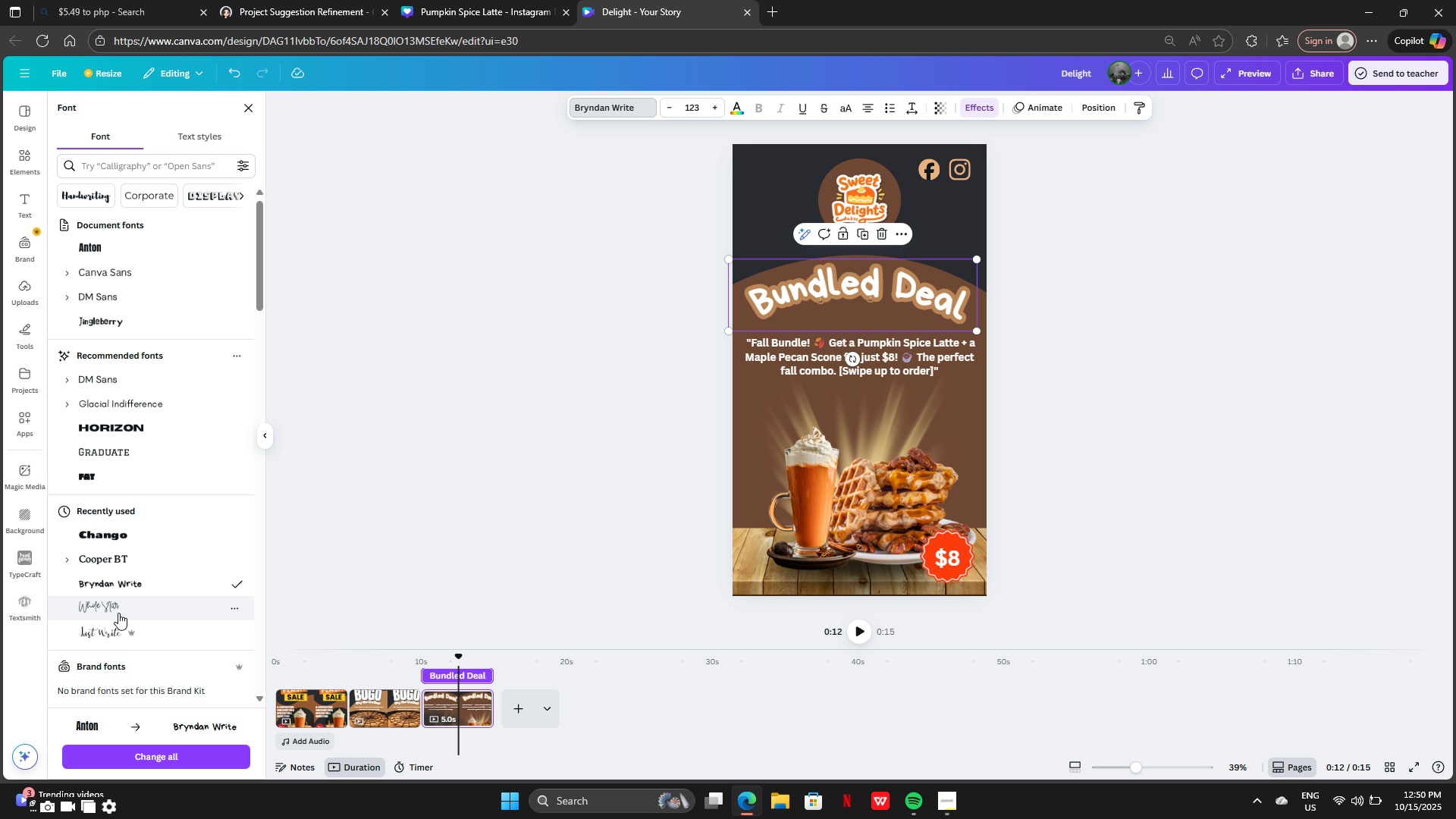 
left_click([118, 602])
 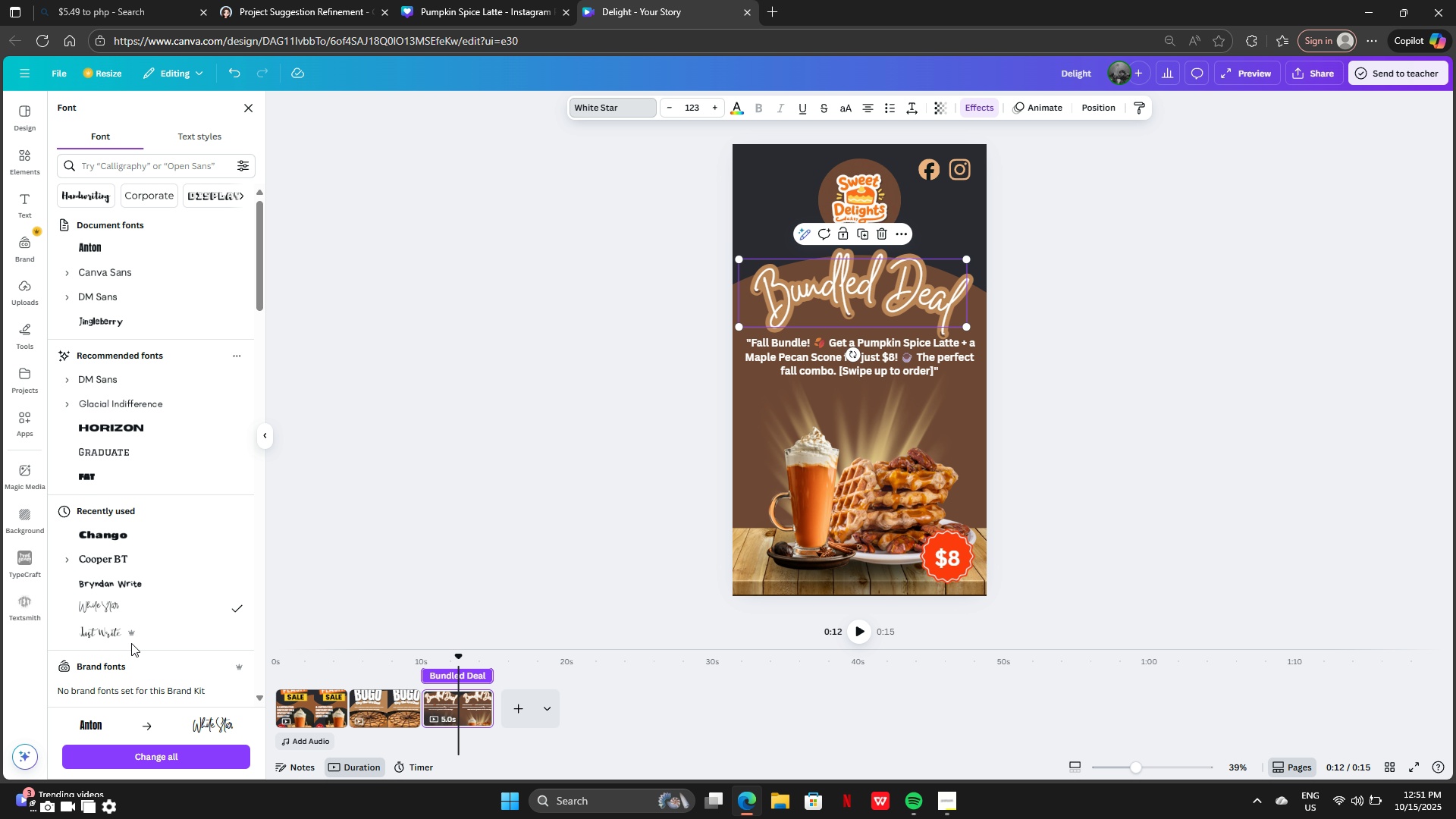 
left_click([125, 626])
 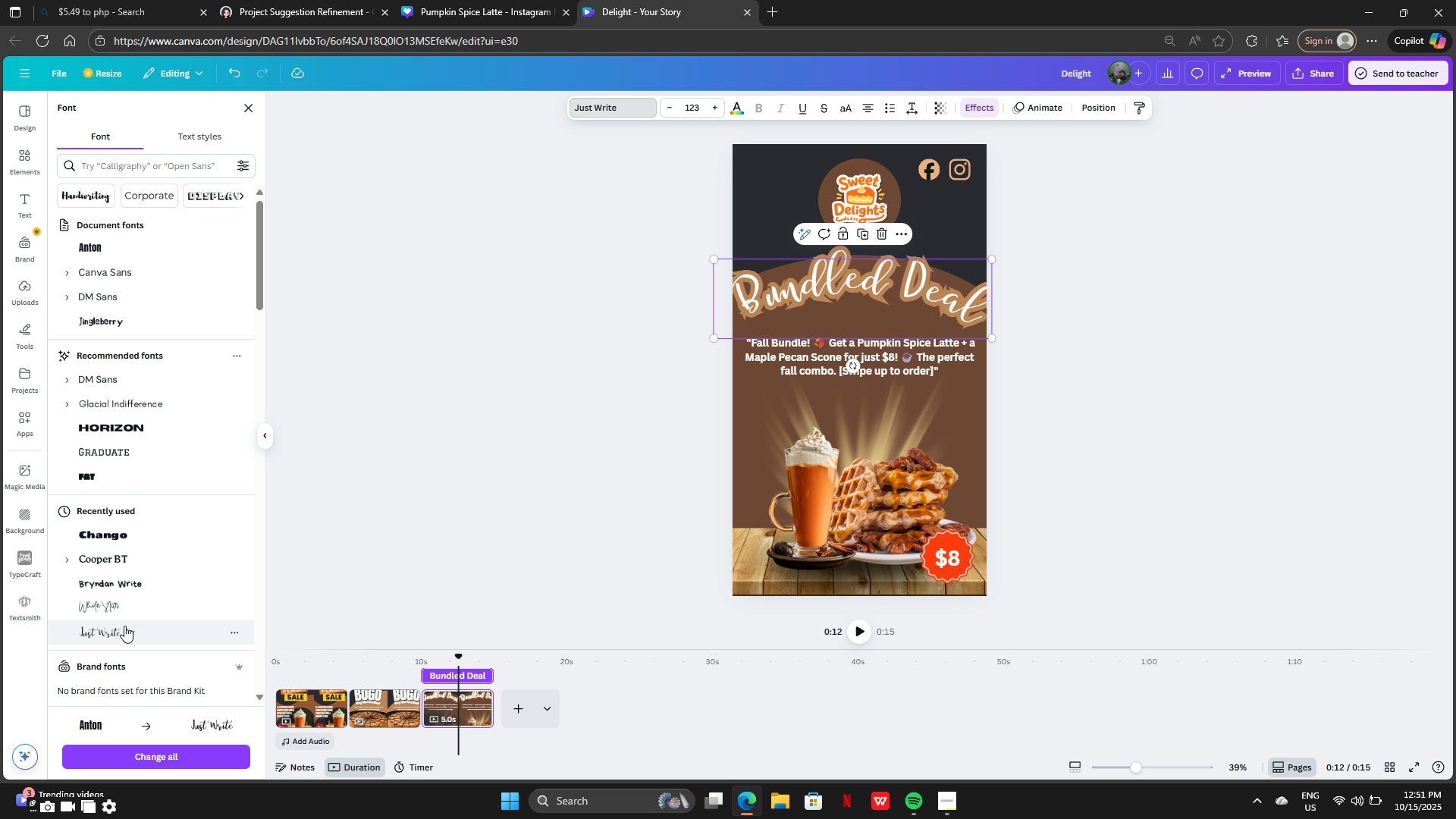 
scroll: coordinate [121, 570], scroll_direction: down, amount: 7.0
 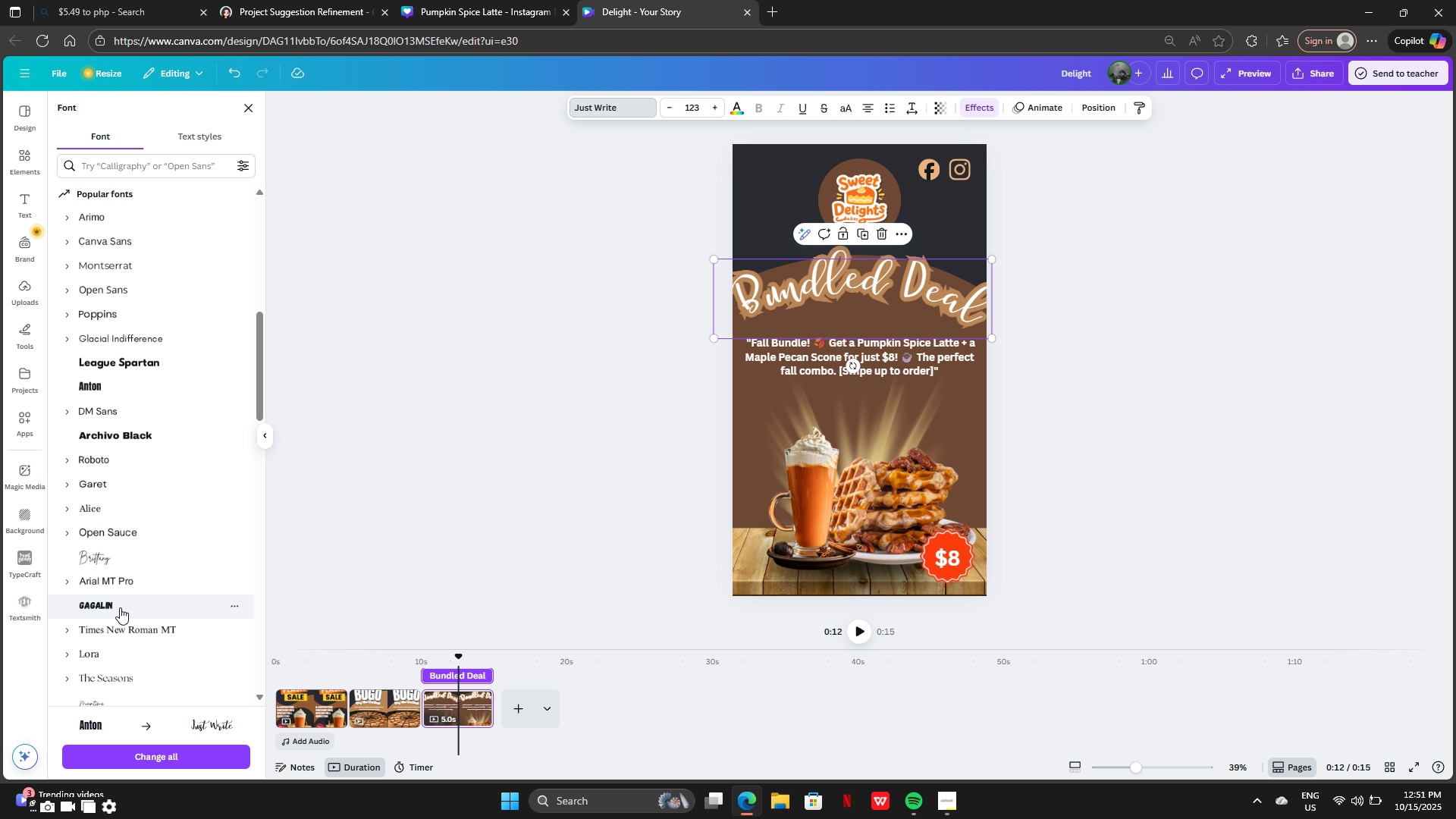 
left_click([121, 597])
 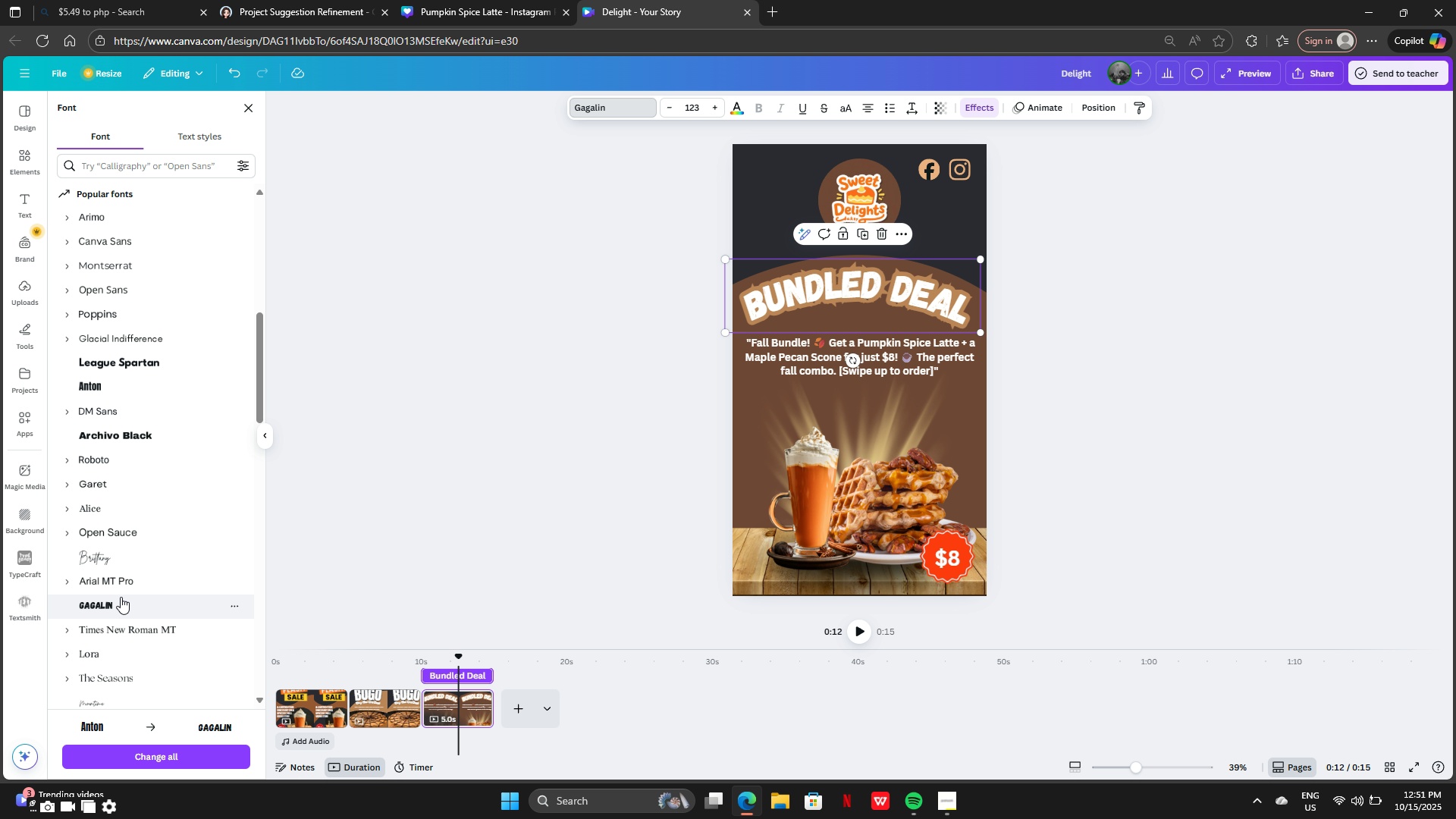 
scroll: coordinate [121, 597], scroll_direction: up, amount: 5.0
 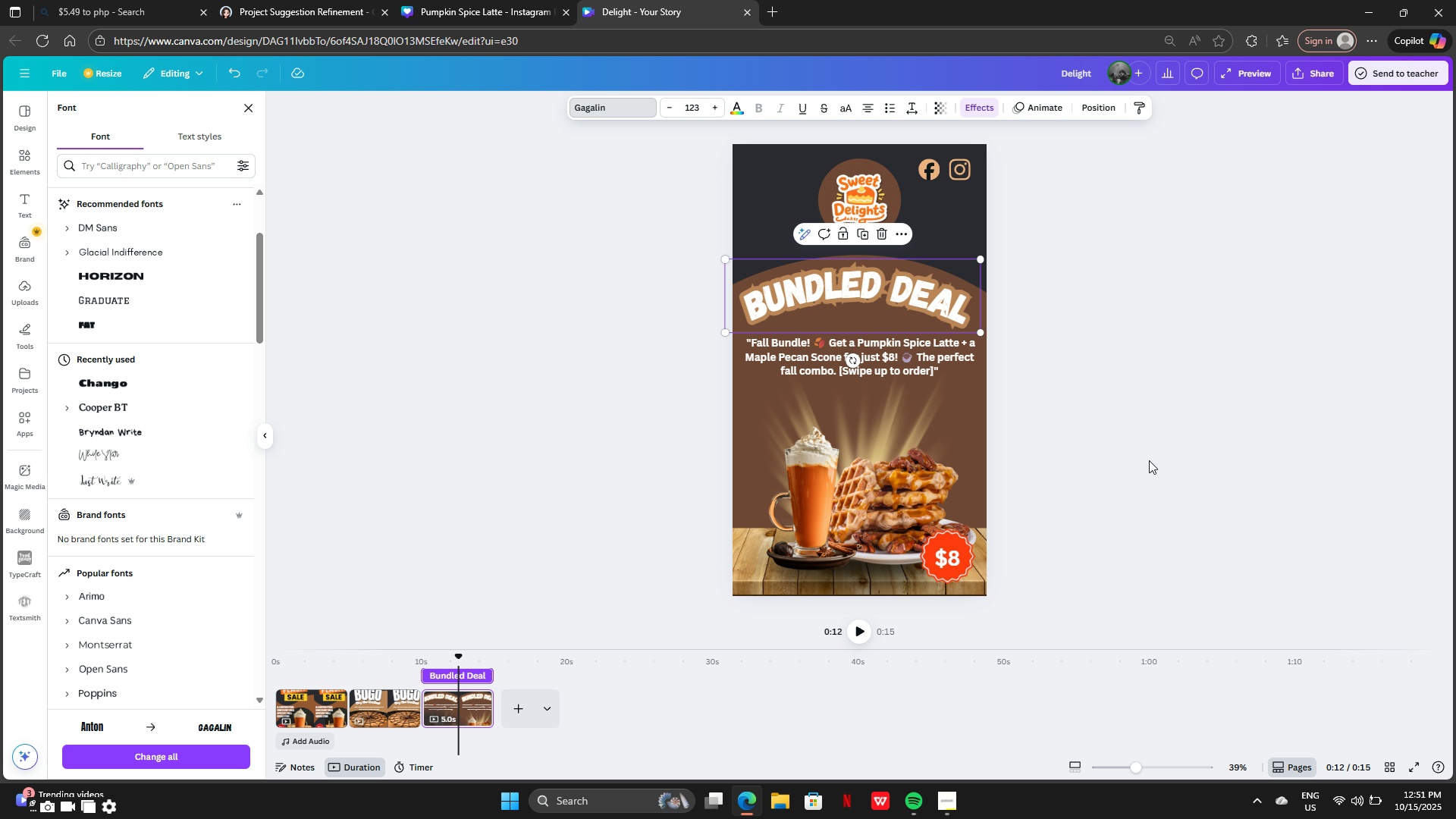 
double_click([1149, 460])
 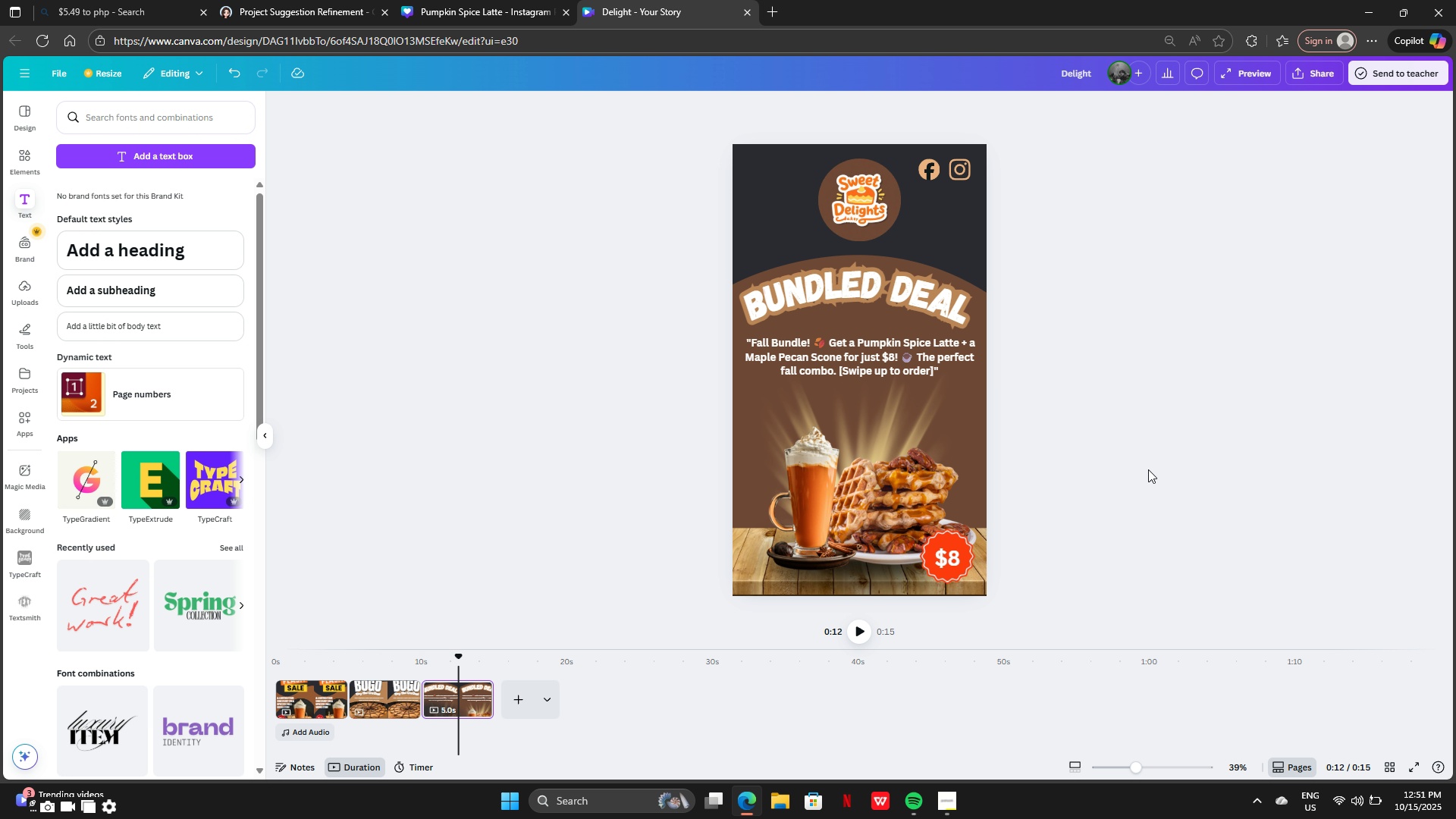 
scroll: coordinate [1148, 469], scroll_direction: up, amount: 3.0
 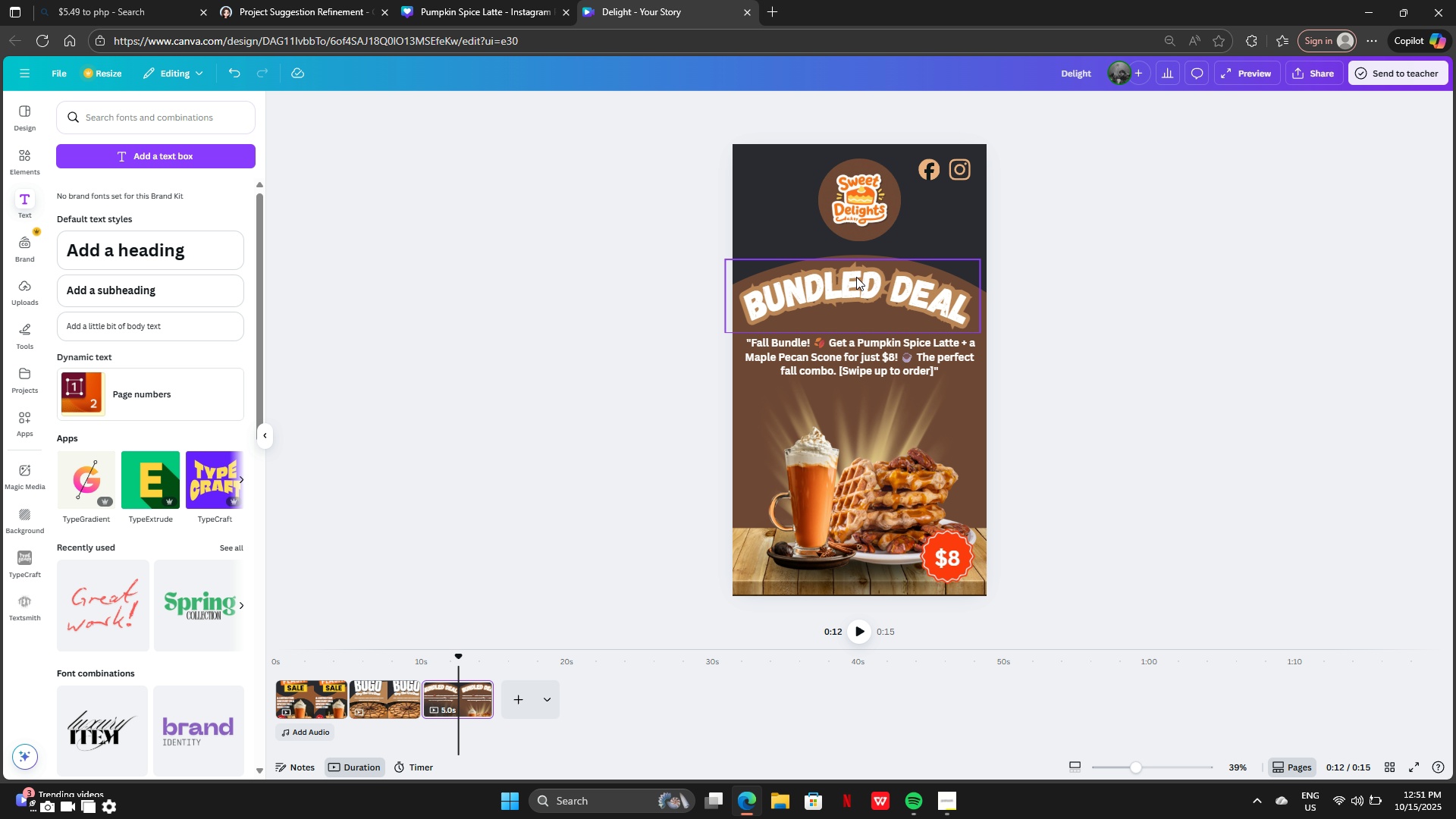 
left_click([857, 283])
 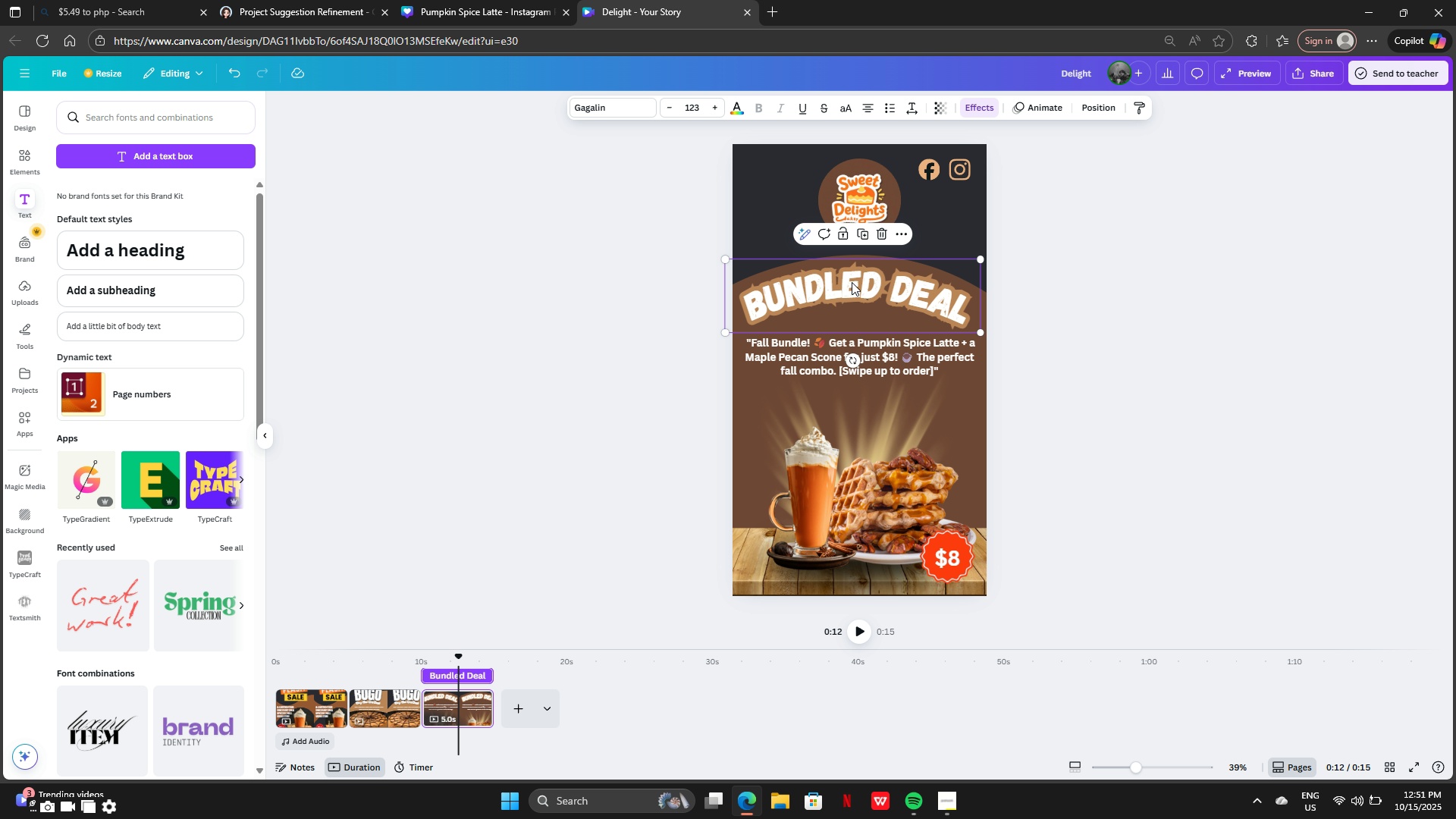 
key(Control+Z)
 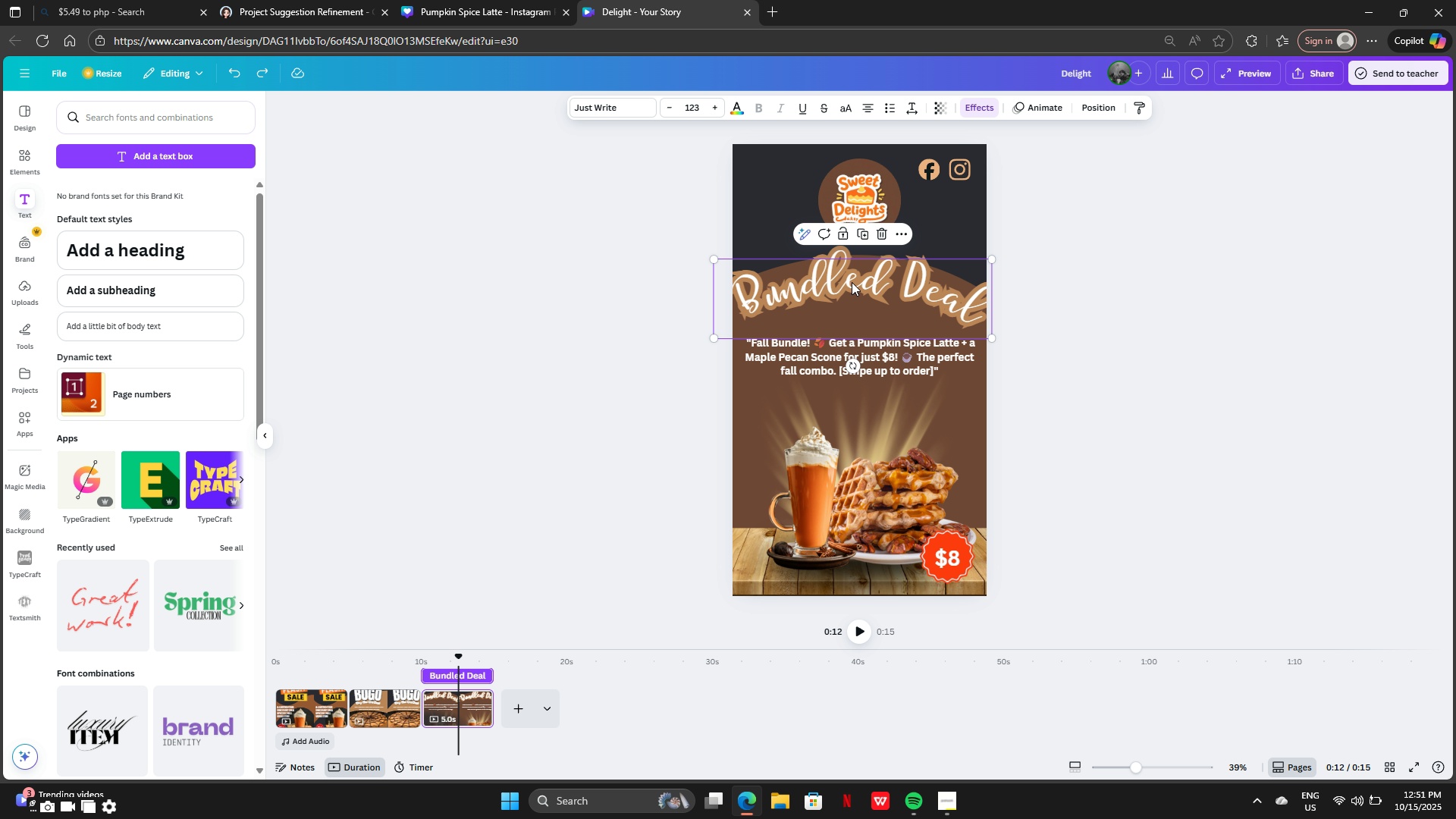 
key(Control+Z)
 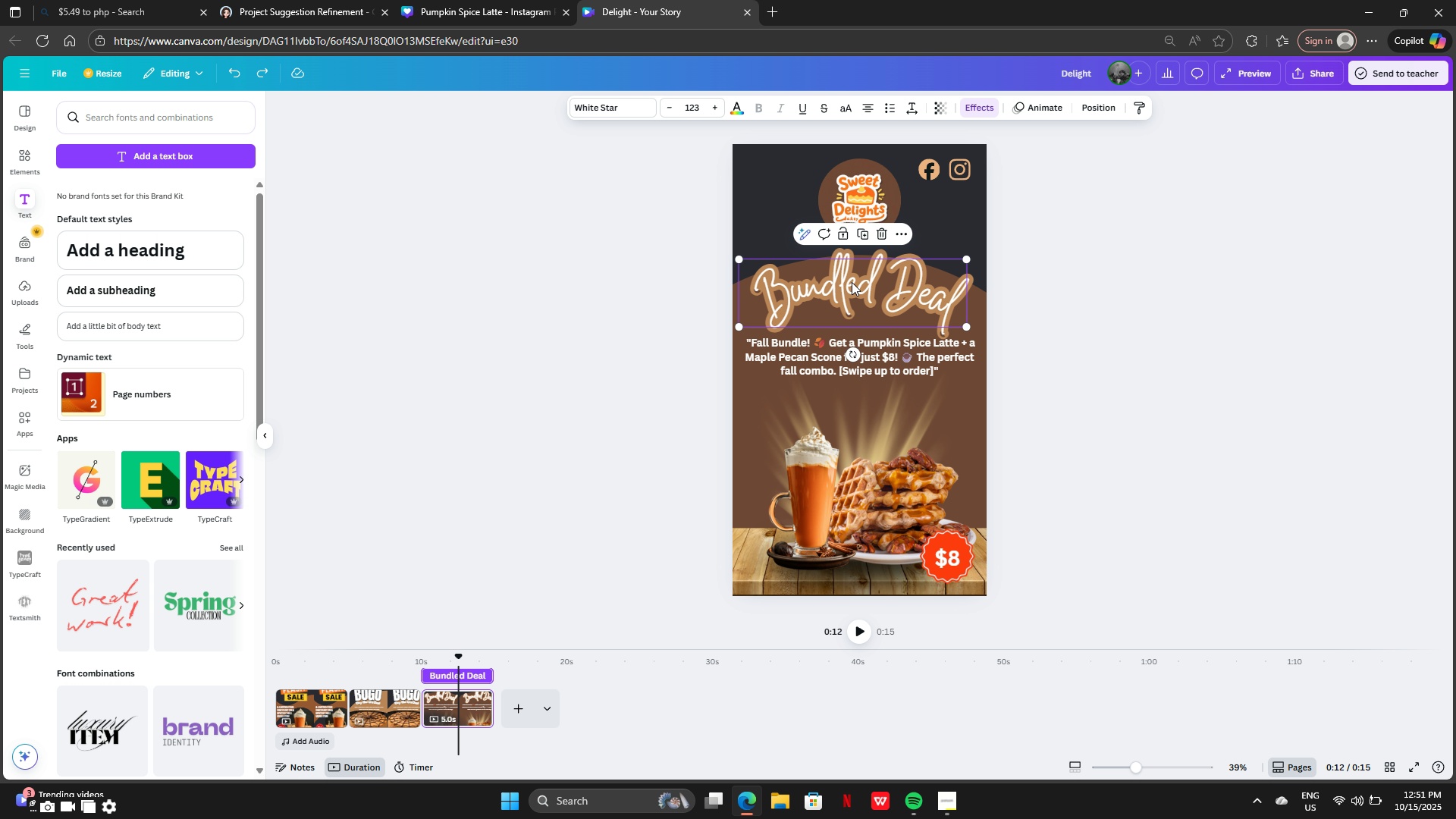 
key(Control+Z)
 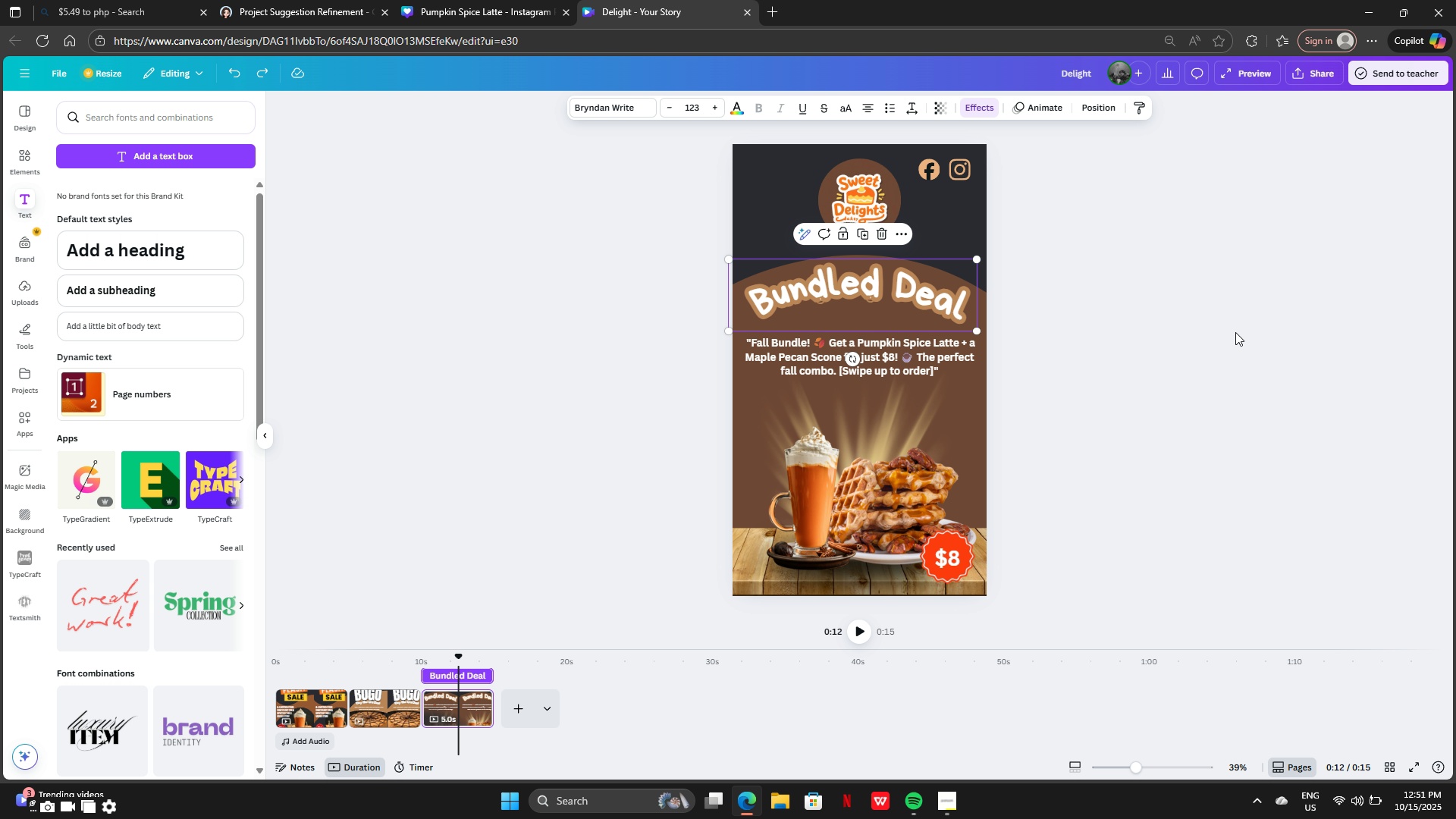 
left_click([1235, 332])
 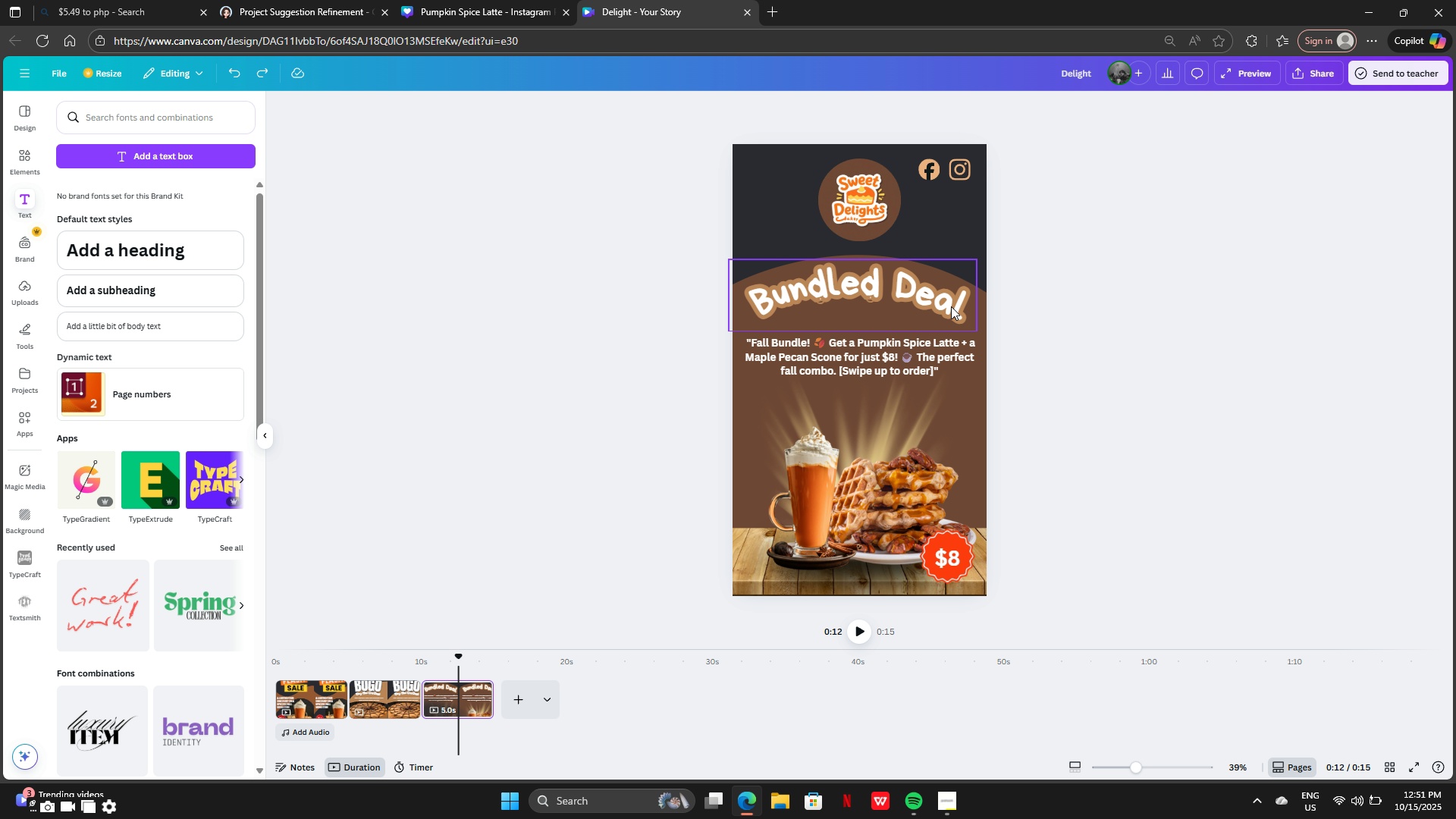 
left_click([951, 306])
 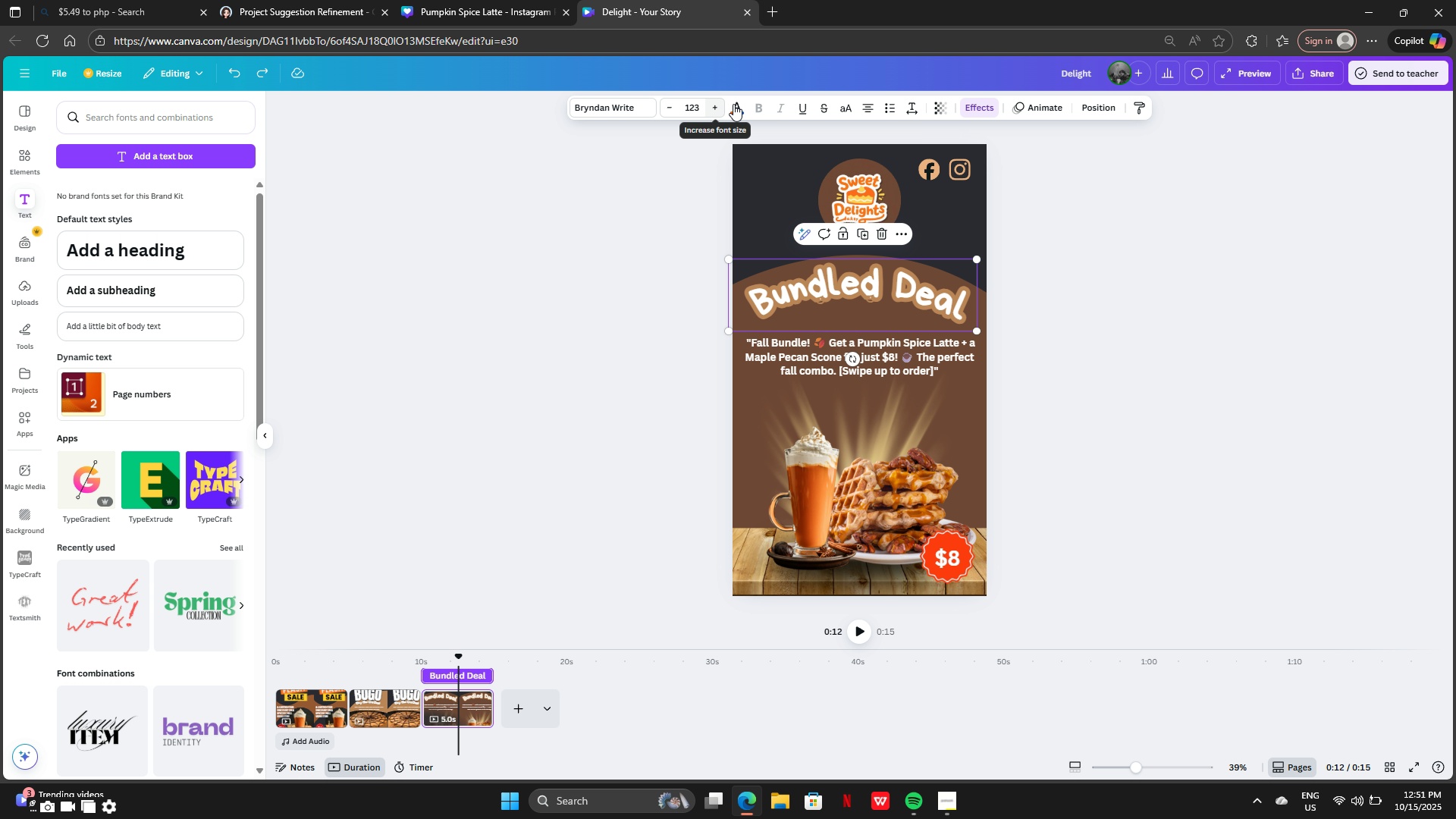 
left_click([733, 103])
 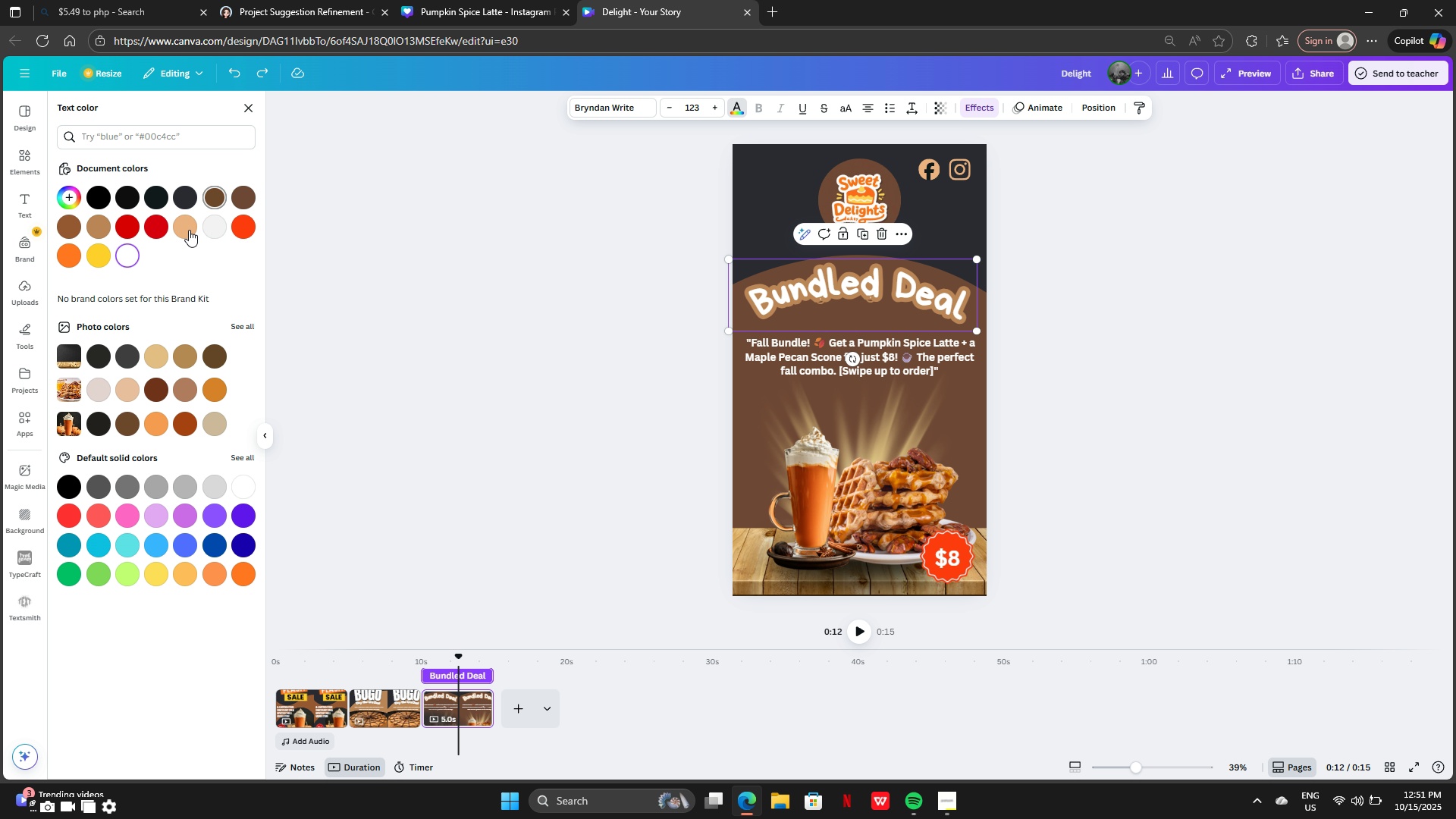 
left_click([174, 234])
 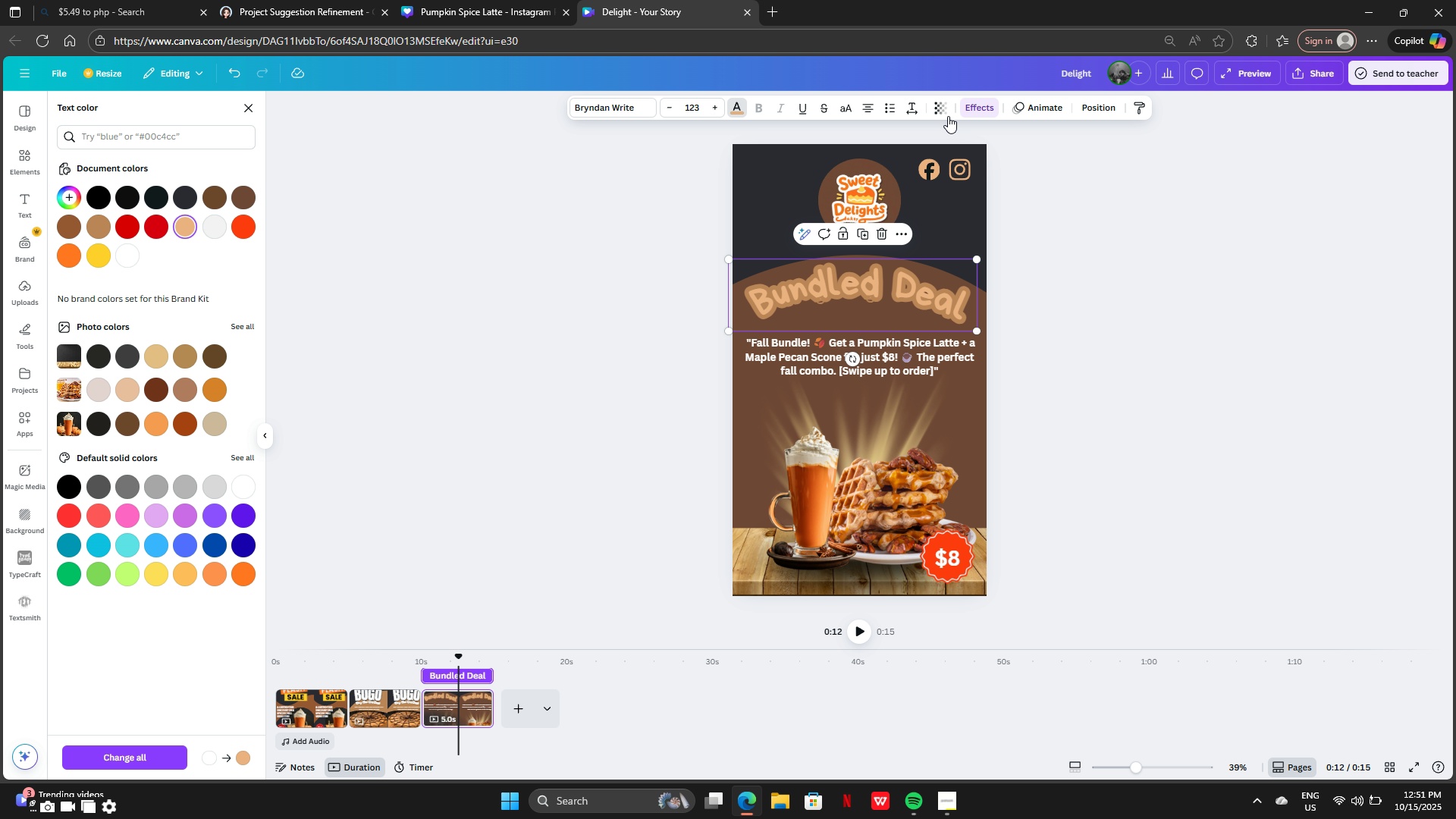 
left_click([969, 111])
 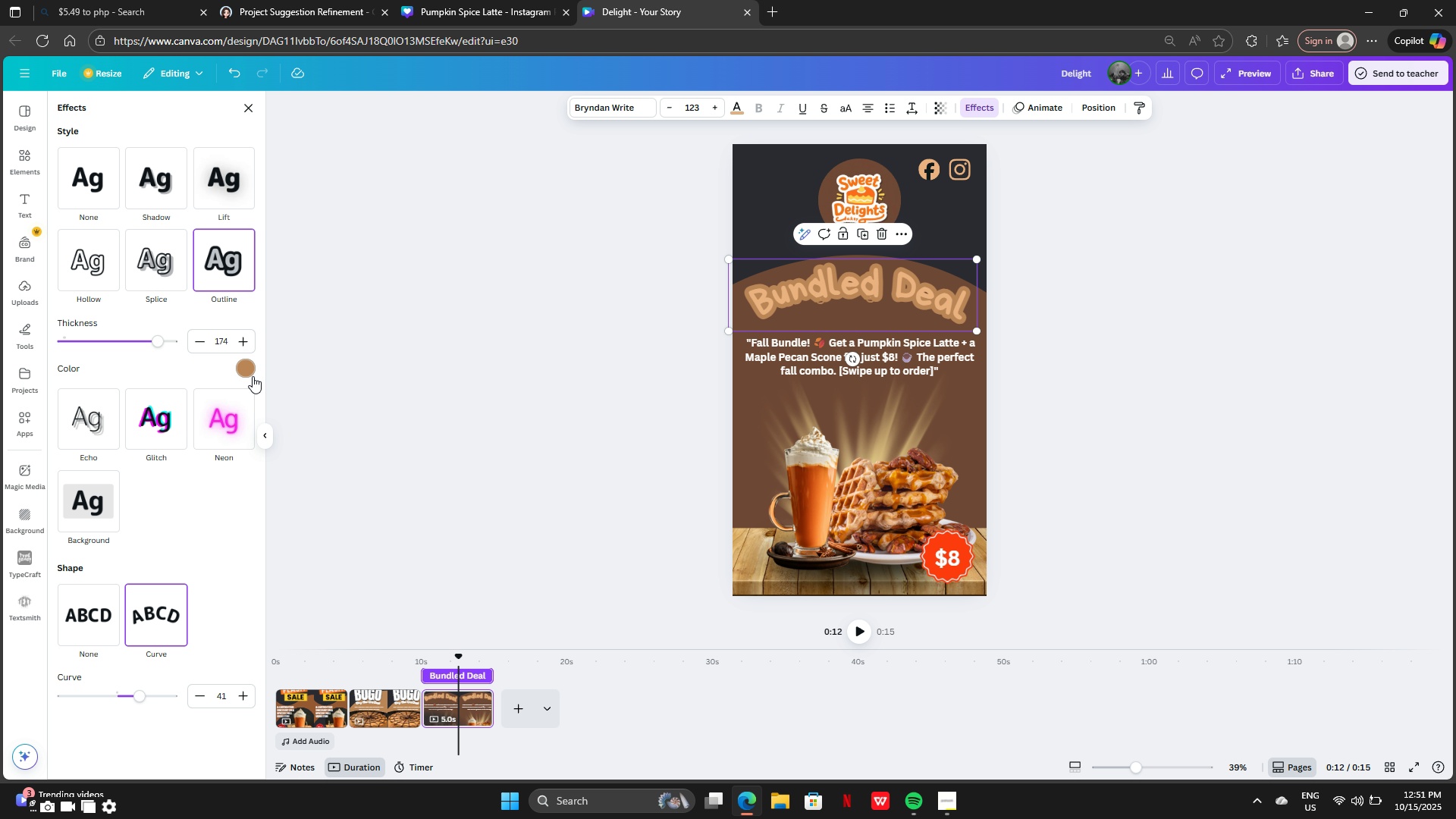 
left_click([253, 374])
 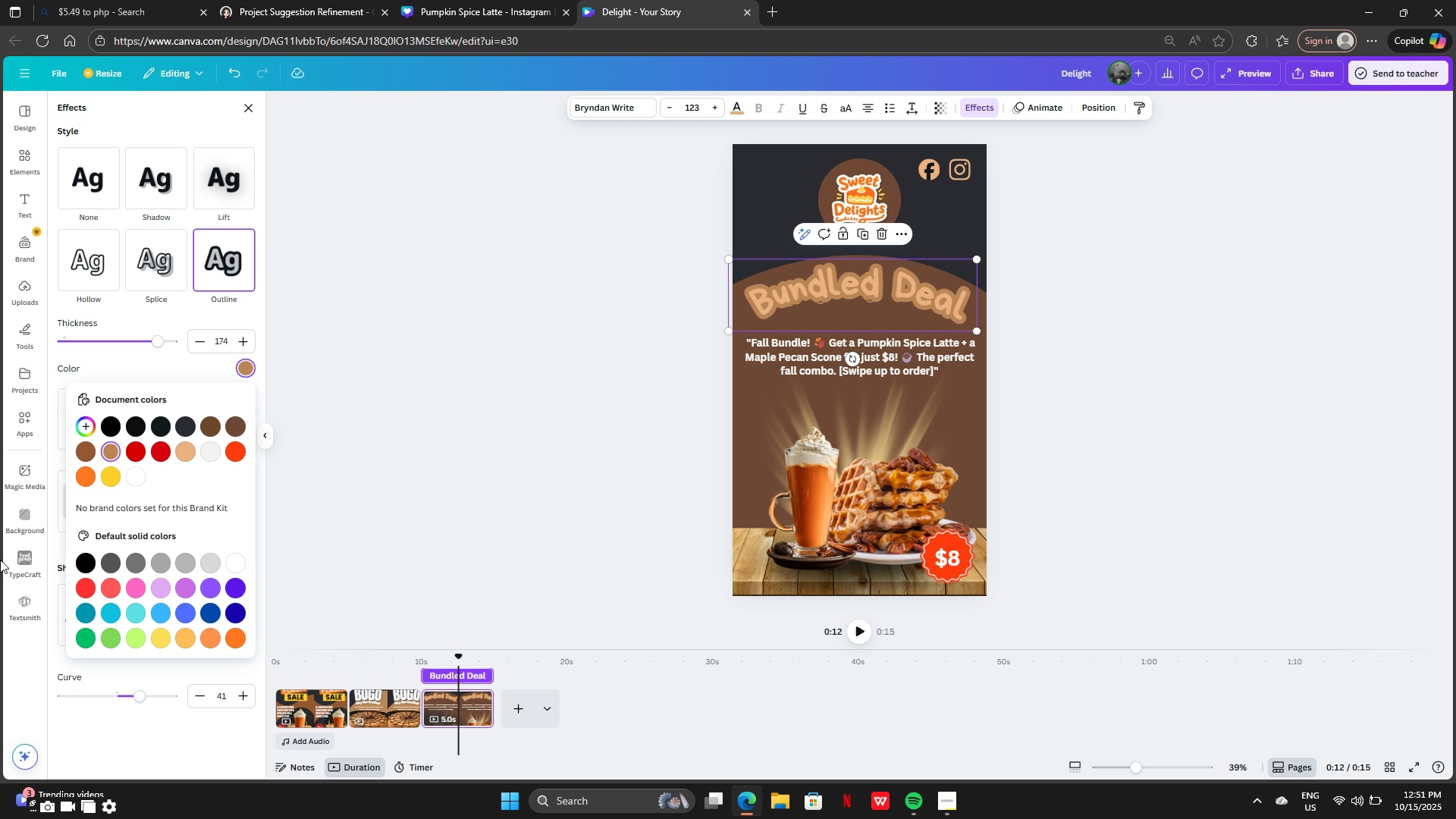 
wait(5.4)
 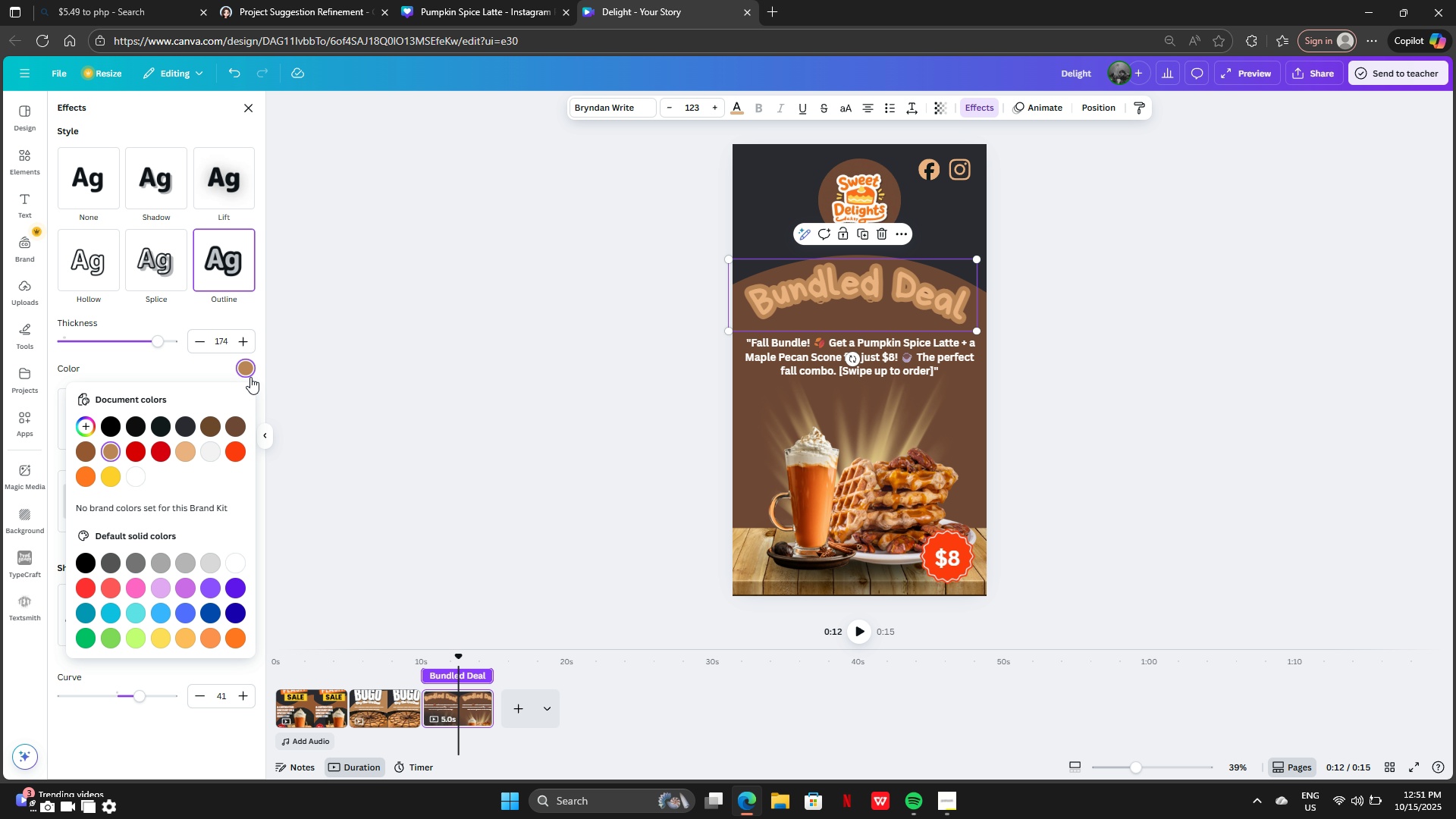 
left_click([135, 423])
 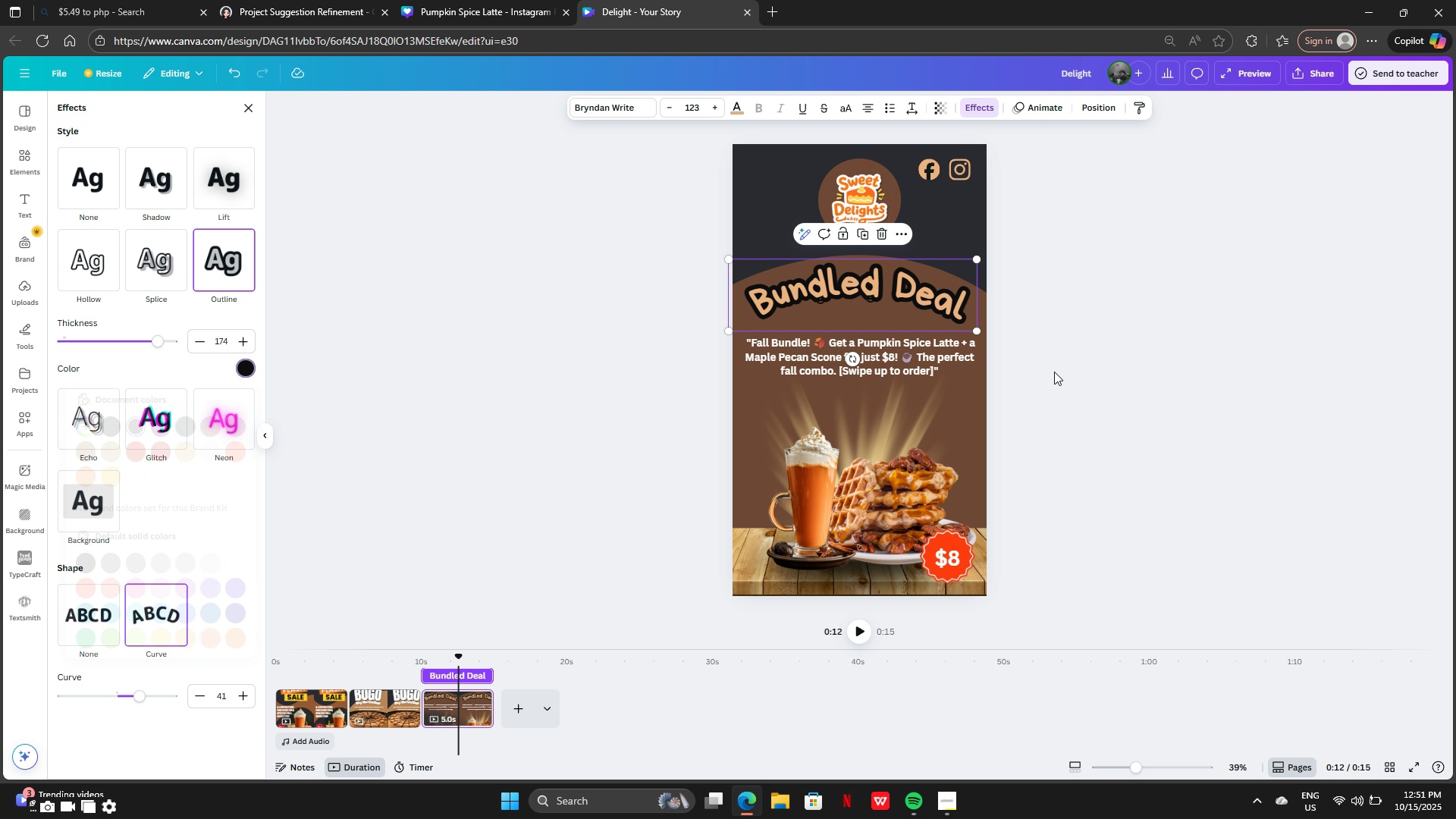 
double_click([1055, 372])
 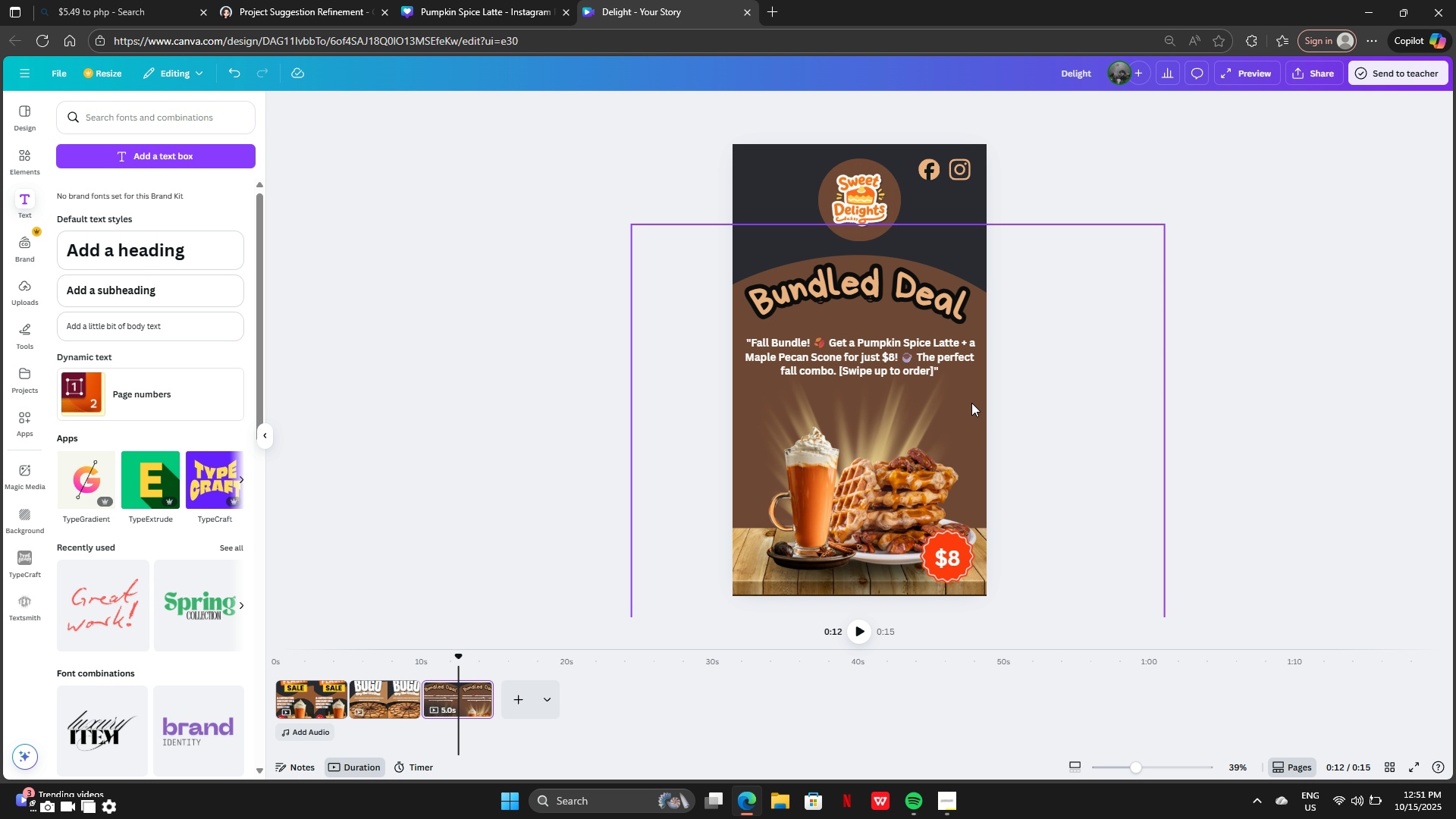 
left_click([915, 482])
 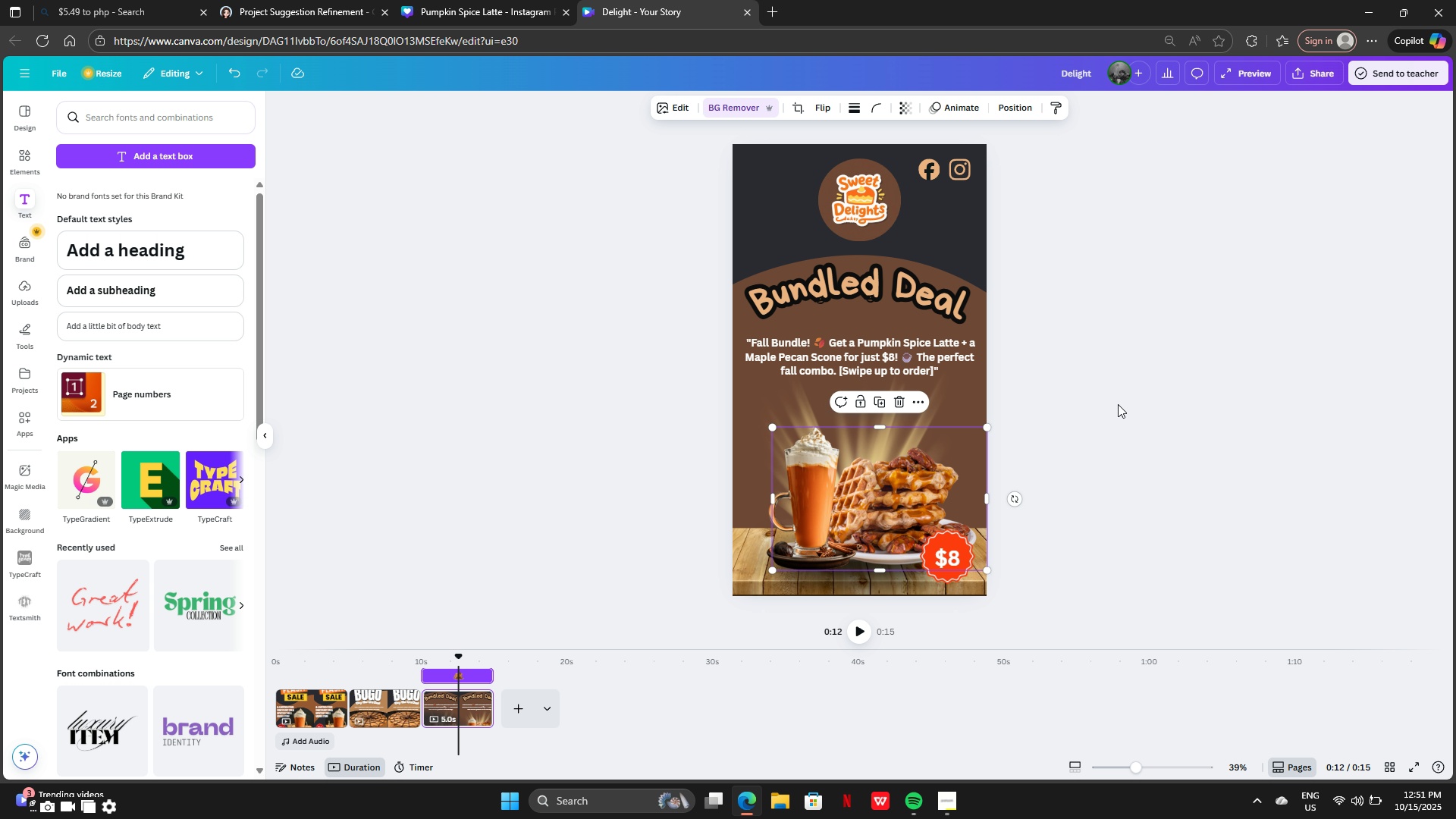 
left_click([1118, 404])
 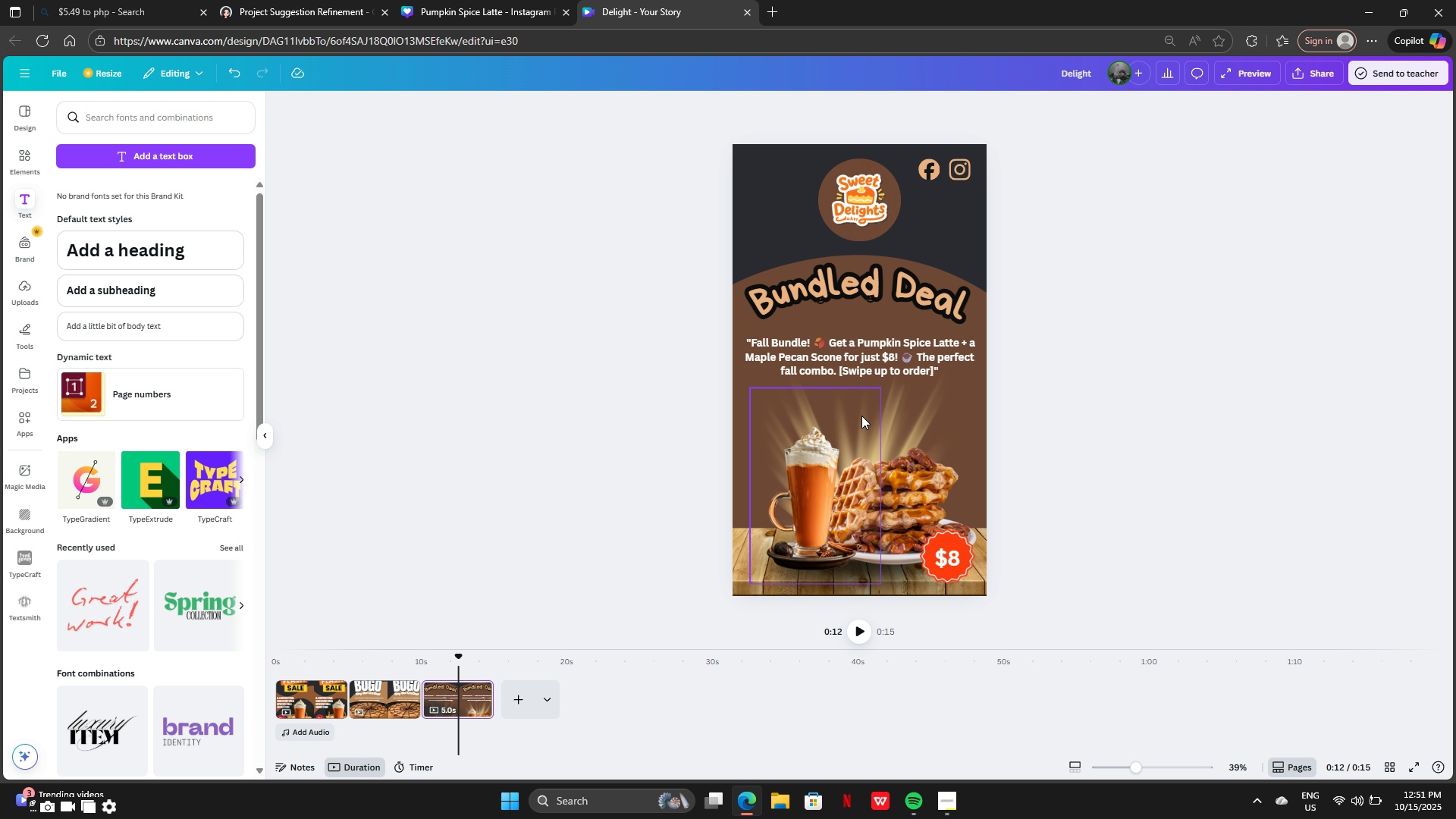 
left_click([880, 521])
 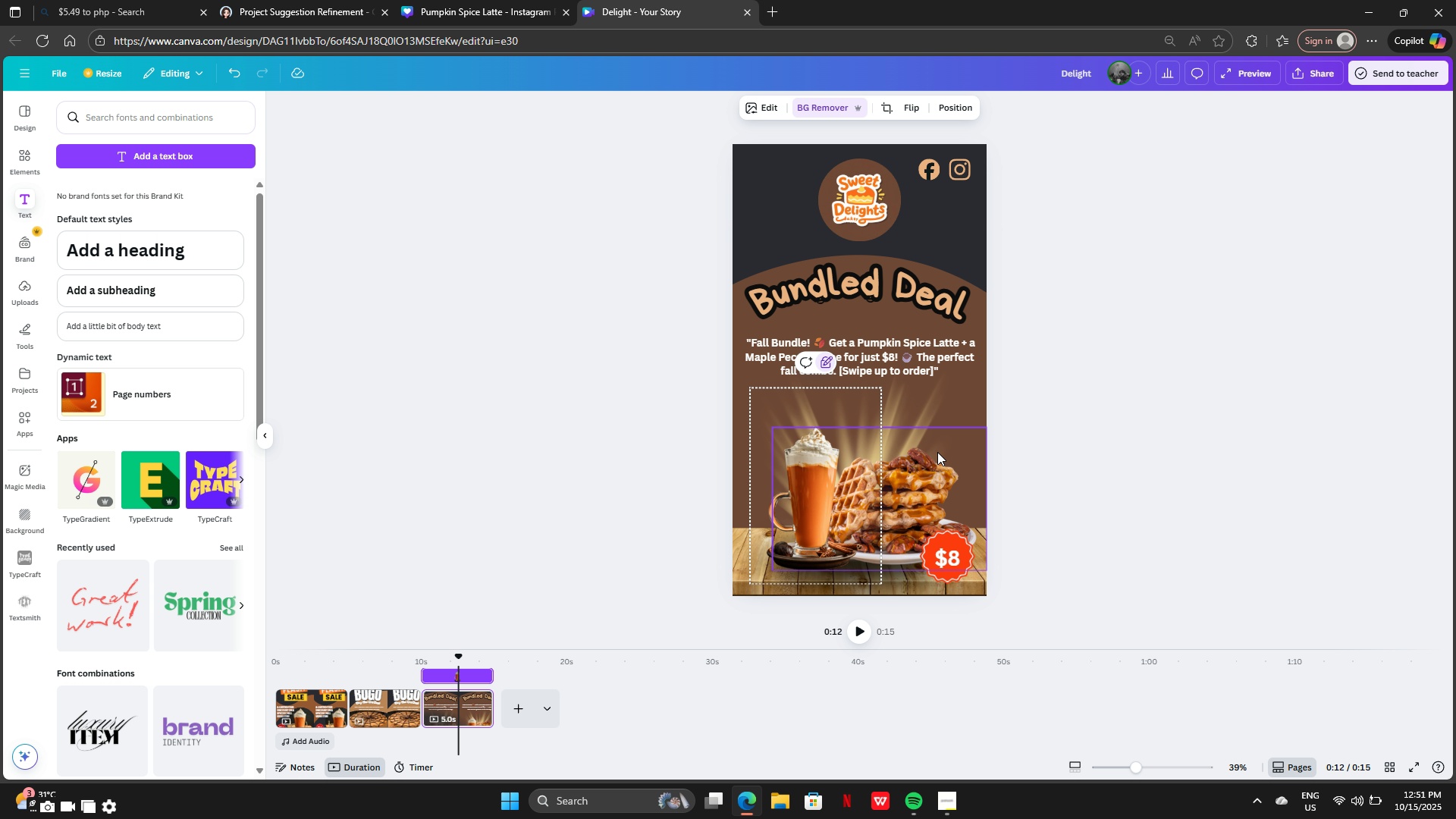 
left_click([909, 486])
 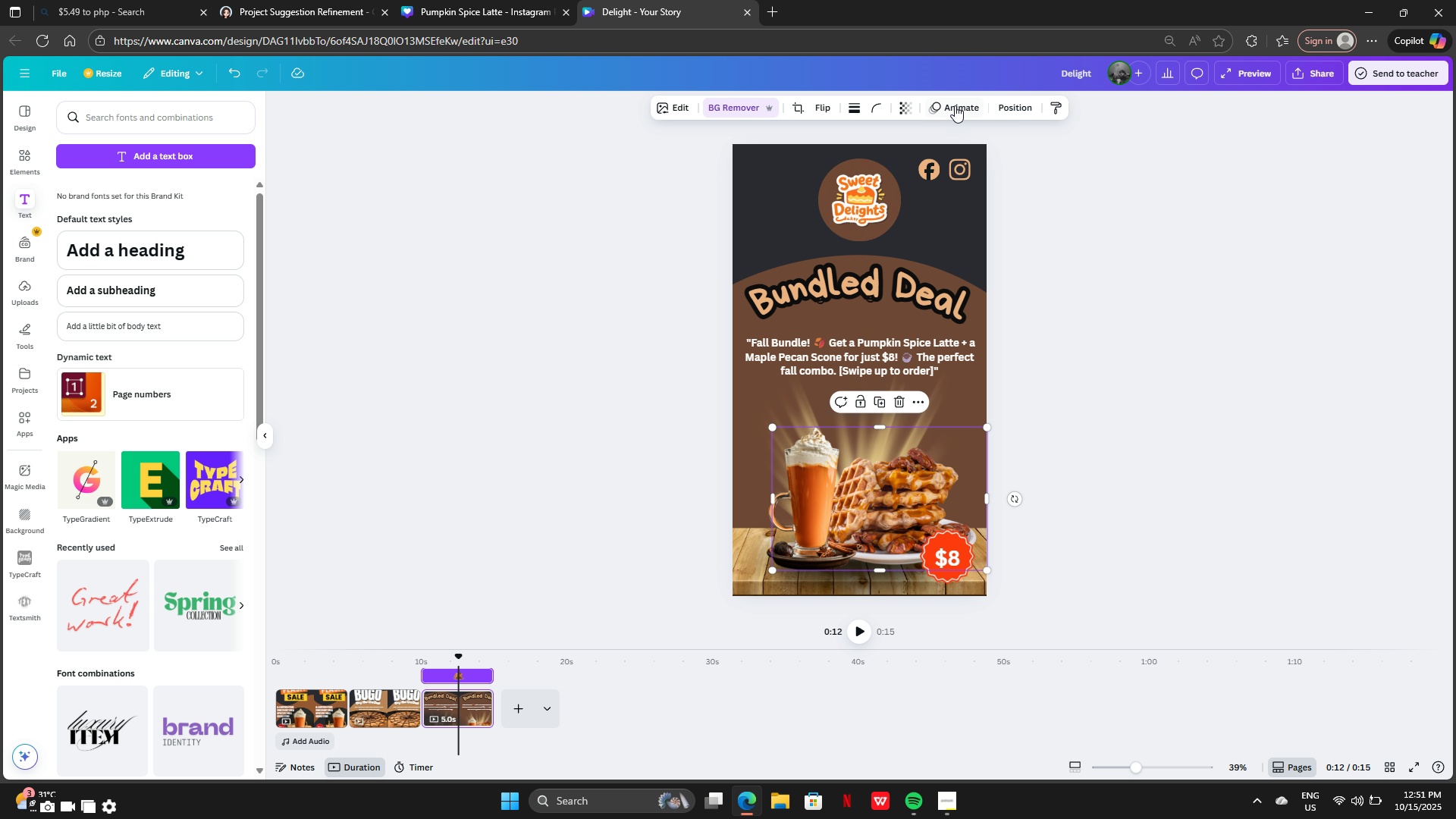 
left_click([955, 105])
 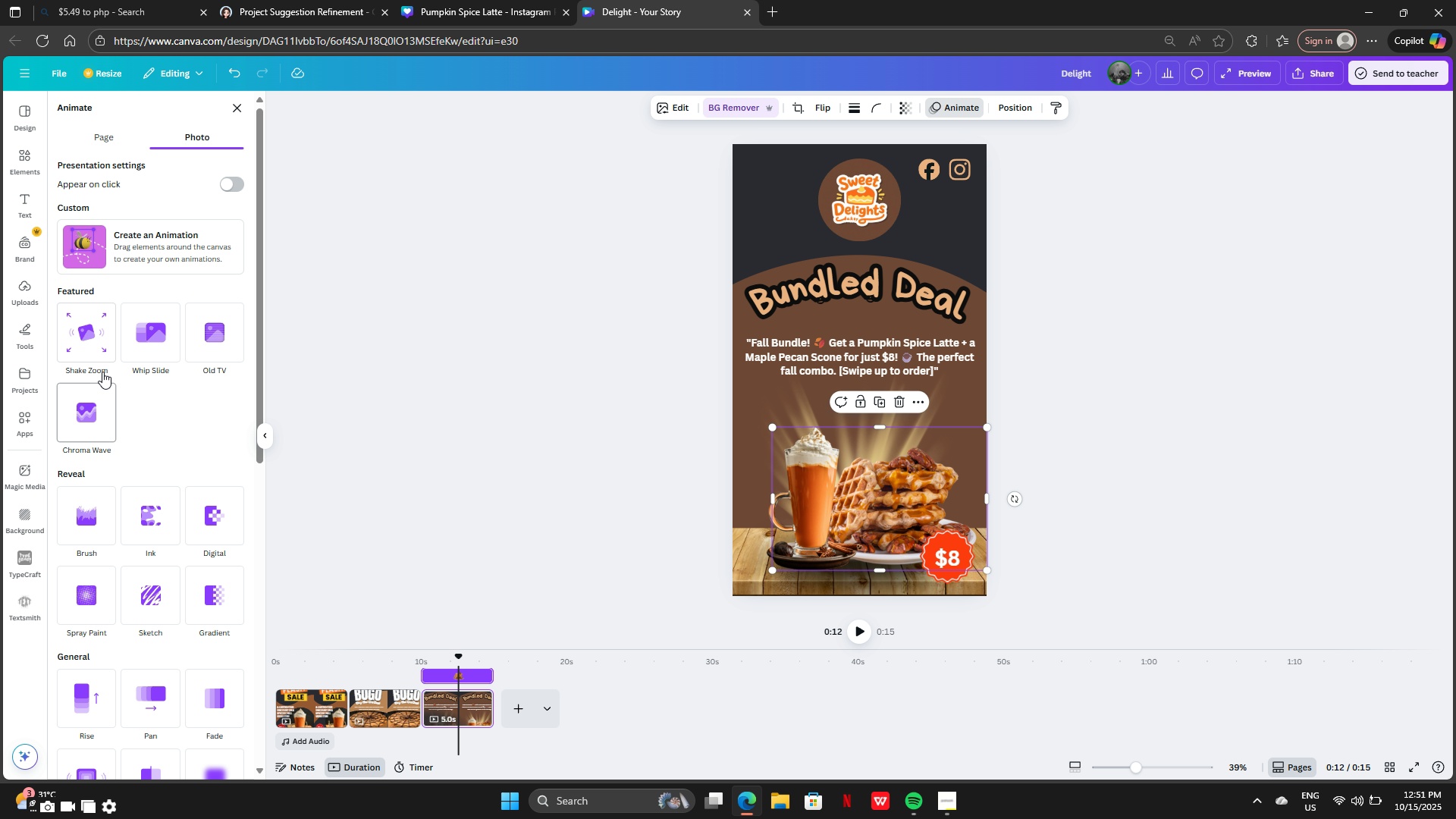 
left_click([158, 337])
 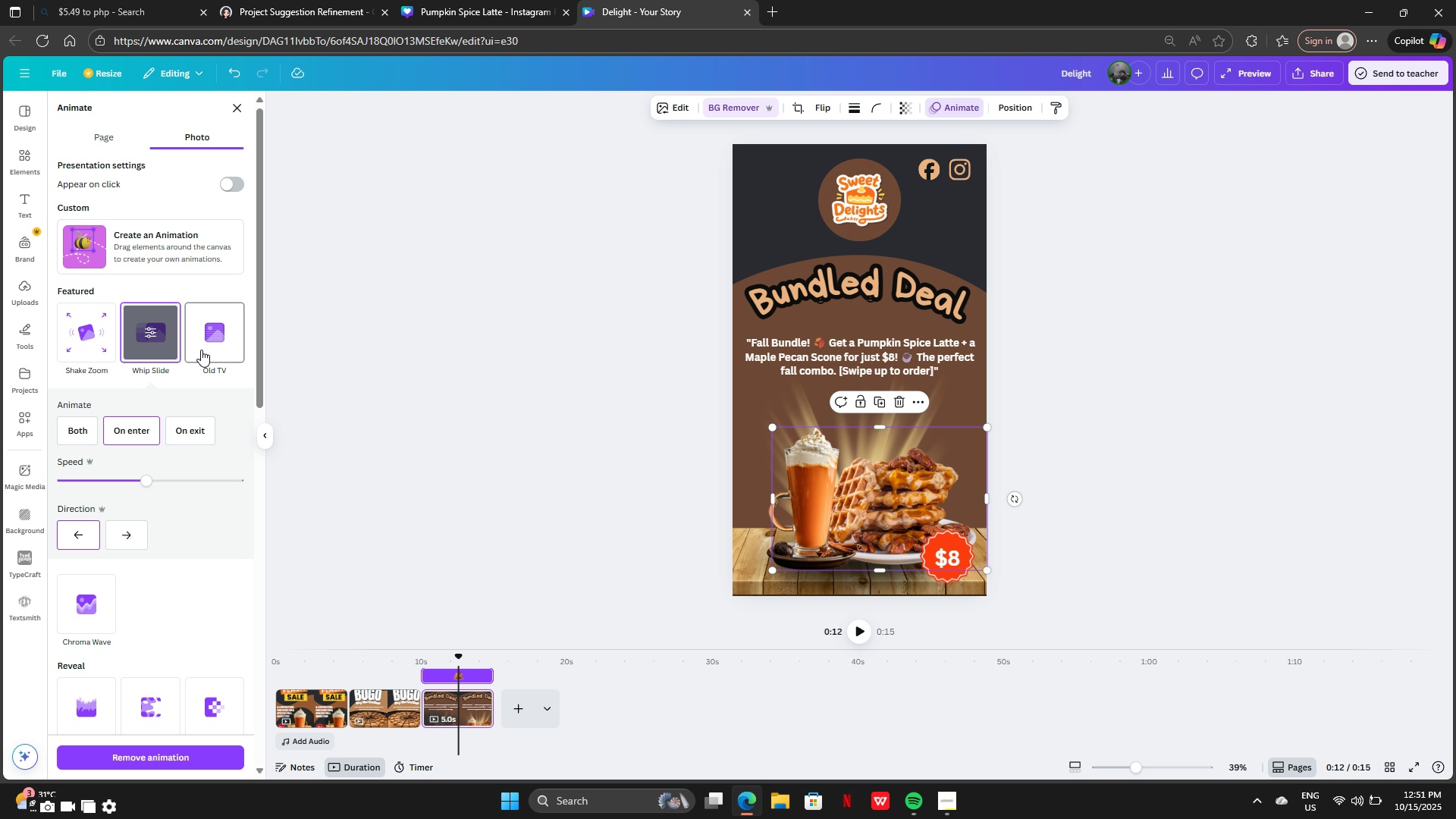 
left_click([202, 350])
 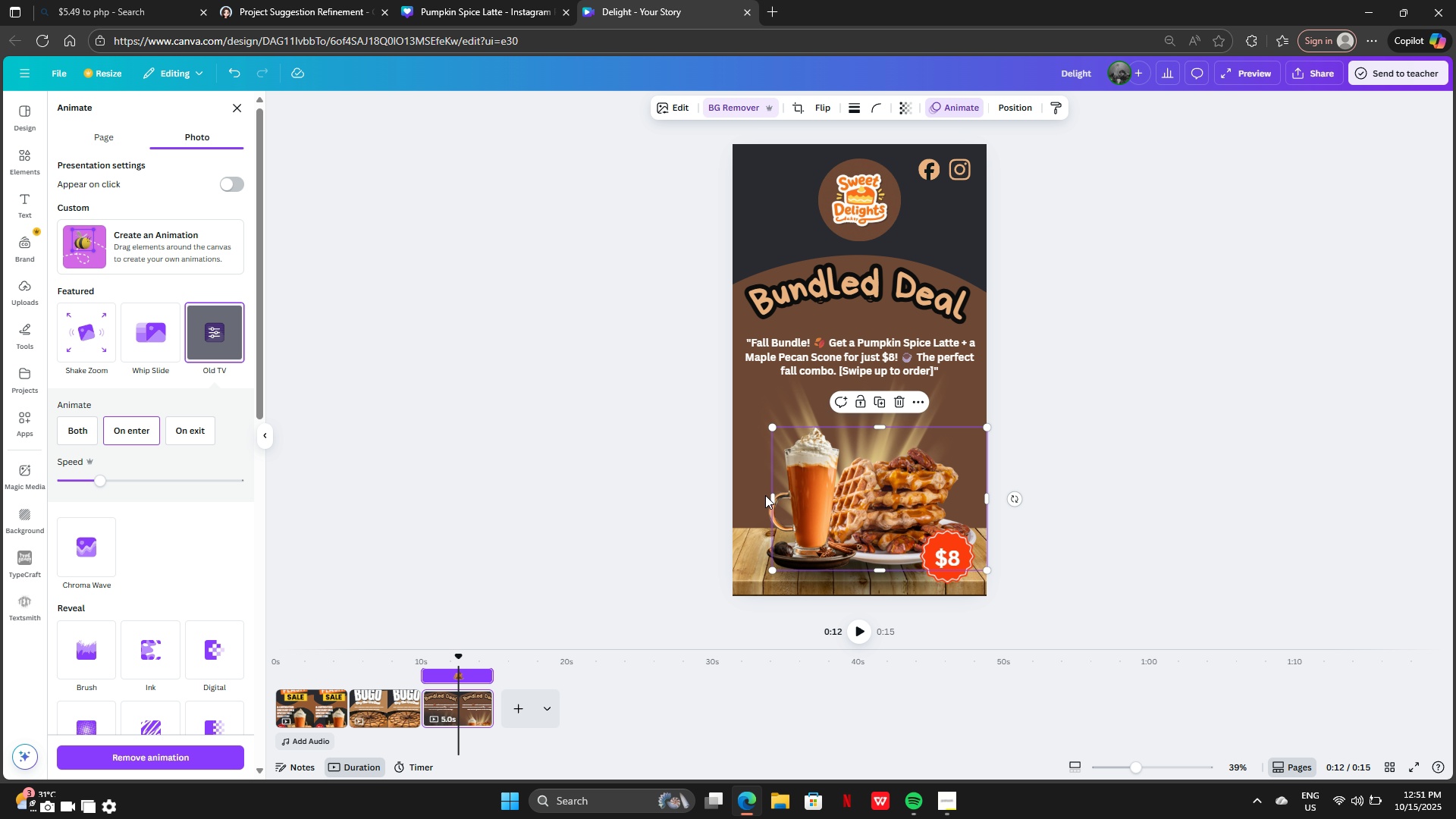 
left_click([822, 491])
 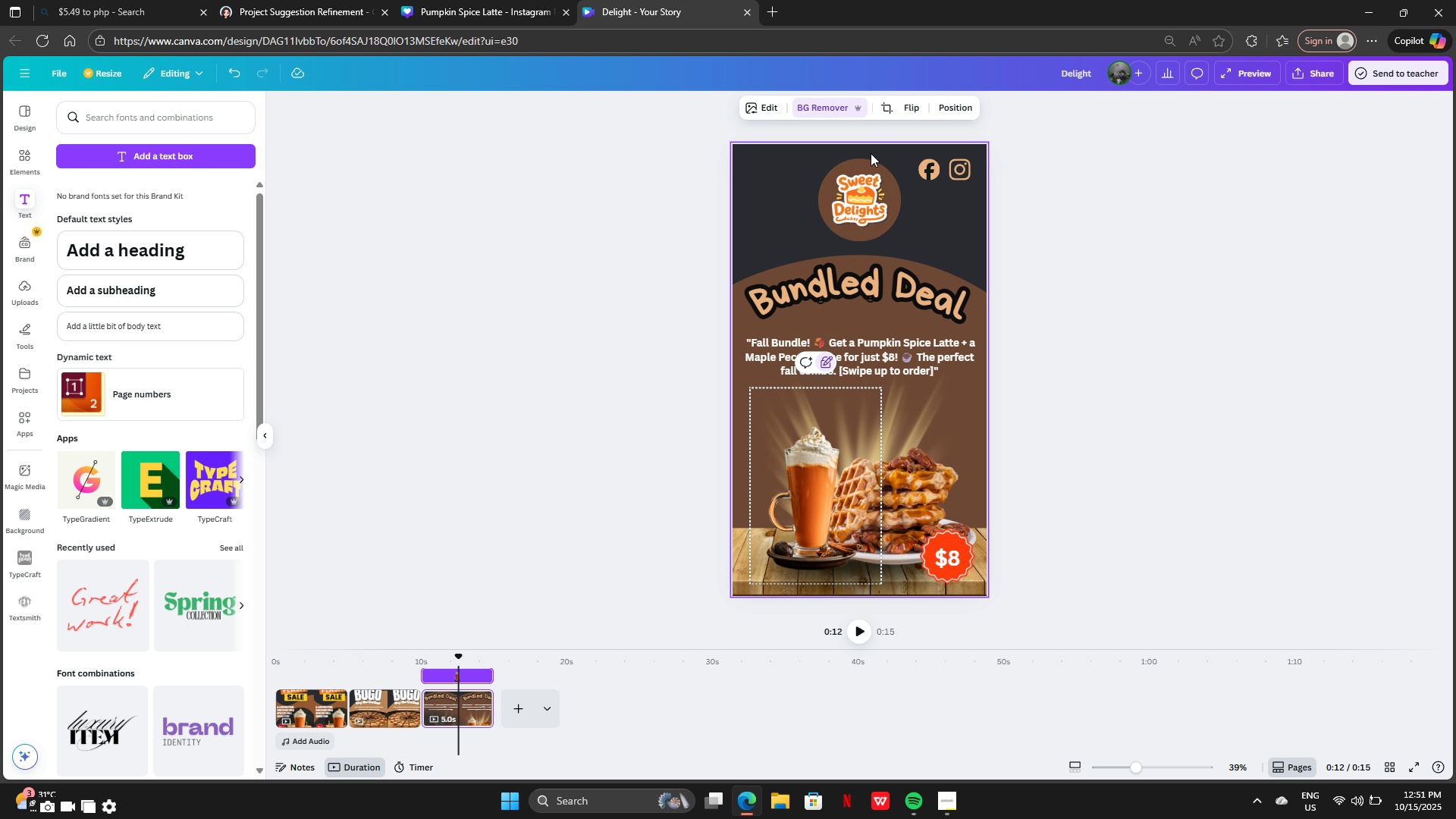 
left_click([810, 500])
 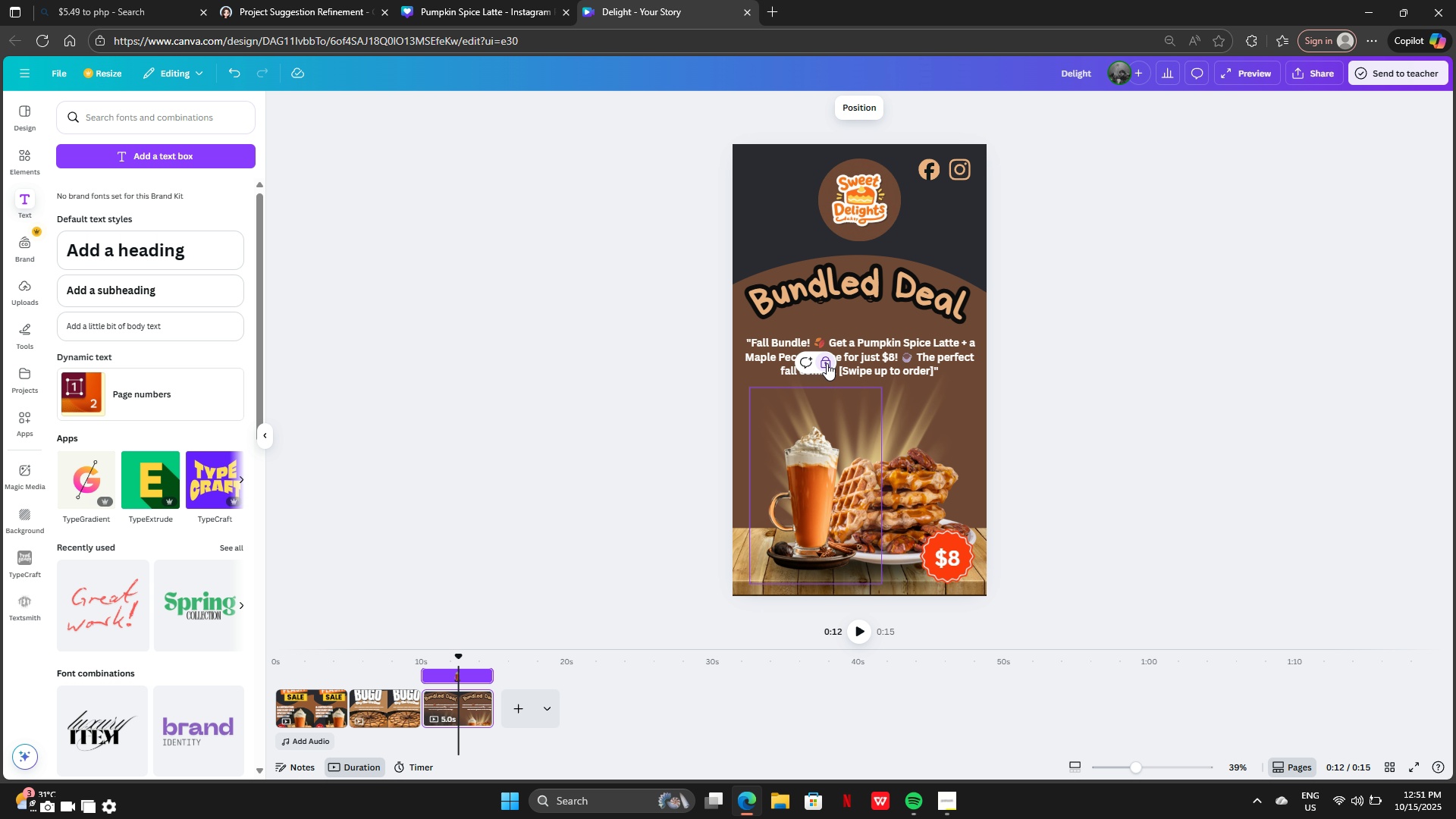 
double_click([827, 363])
 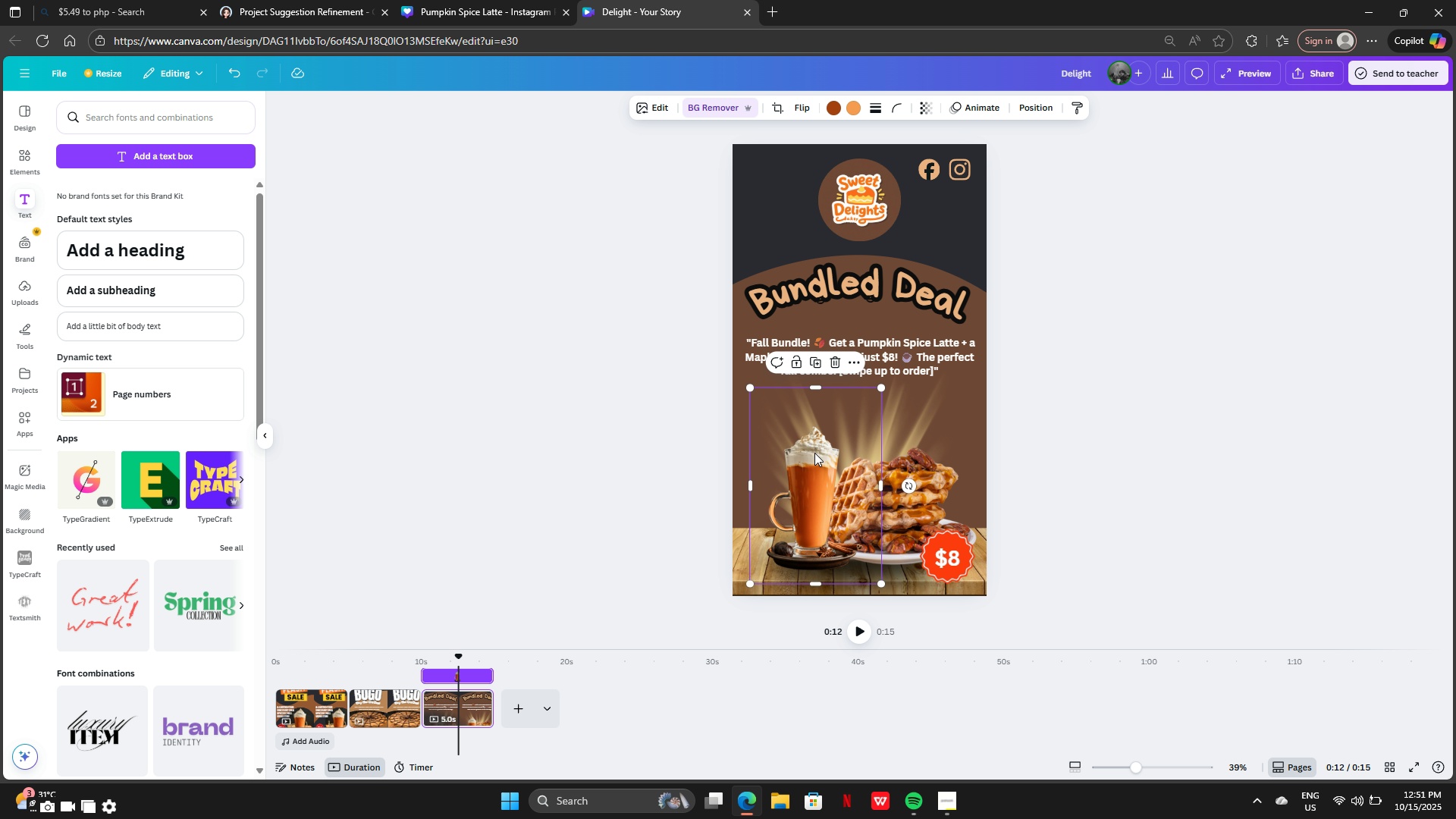 
left_click([814, 453])
 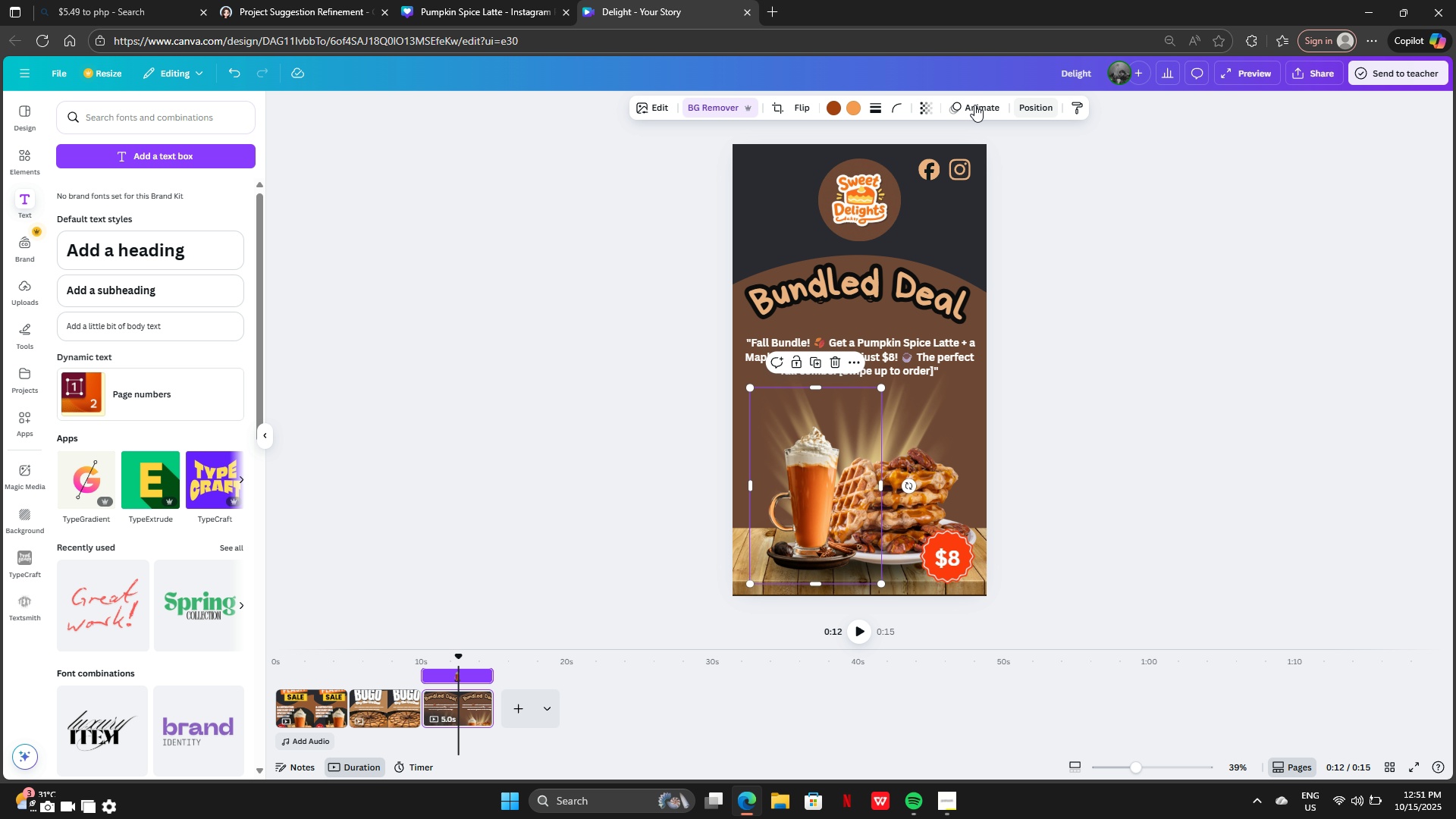 
left_click([972, 105])
 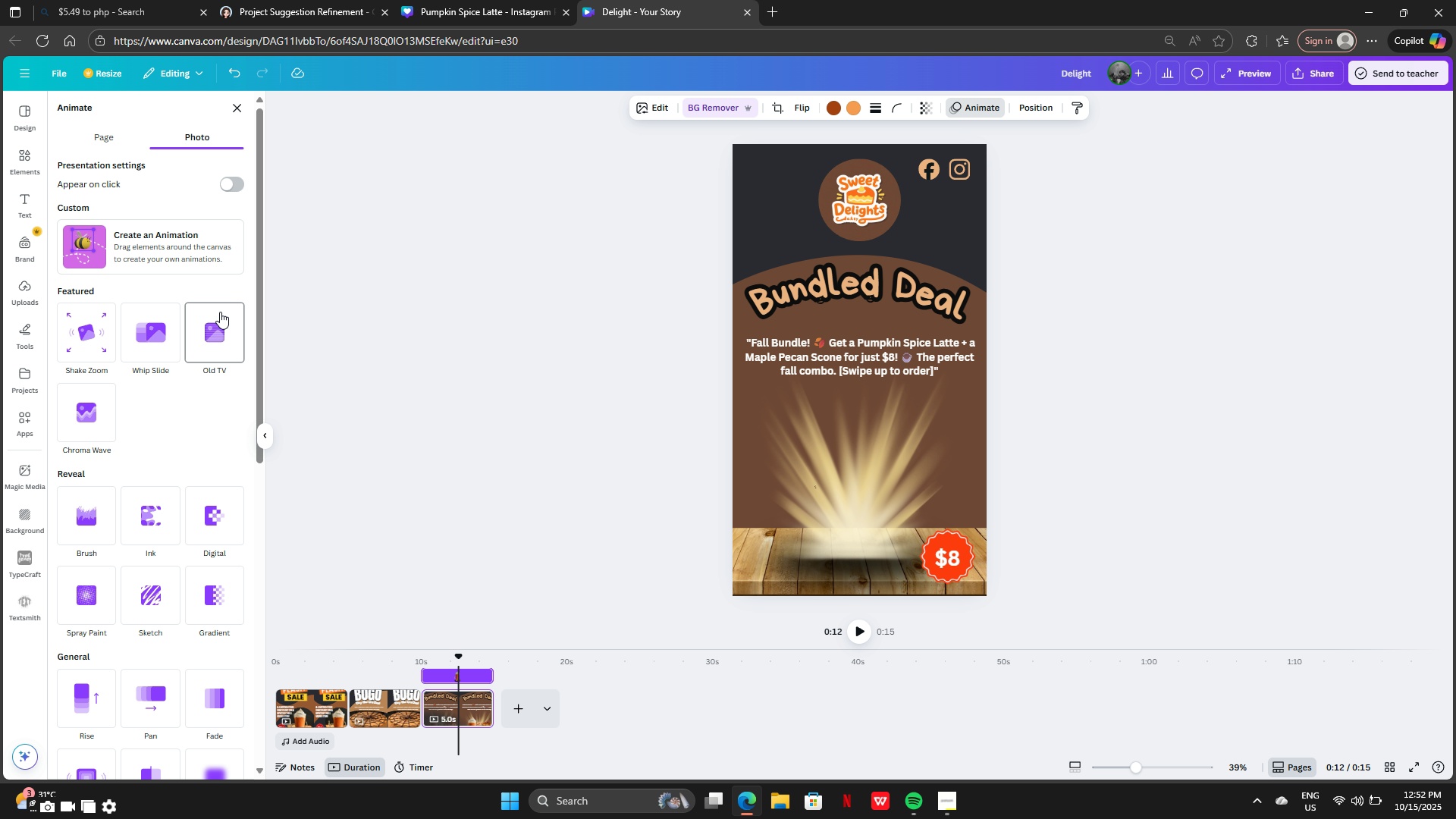 
left_click([214, 333])
 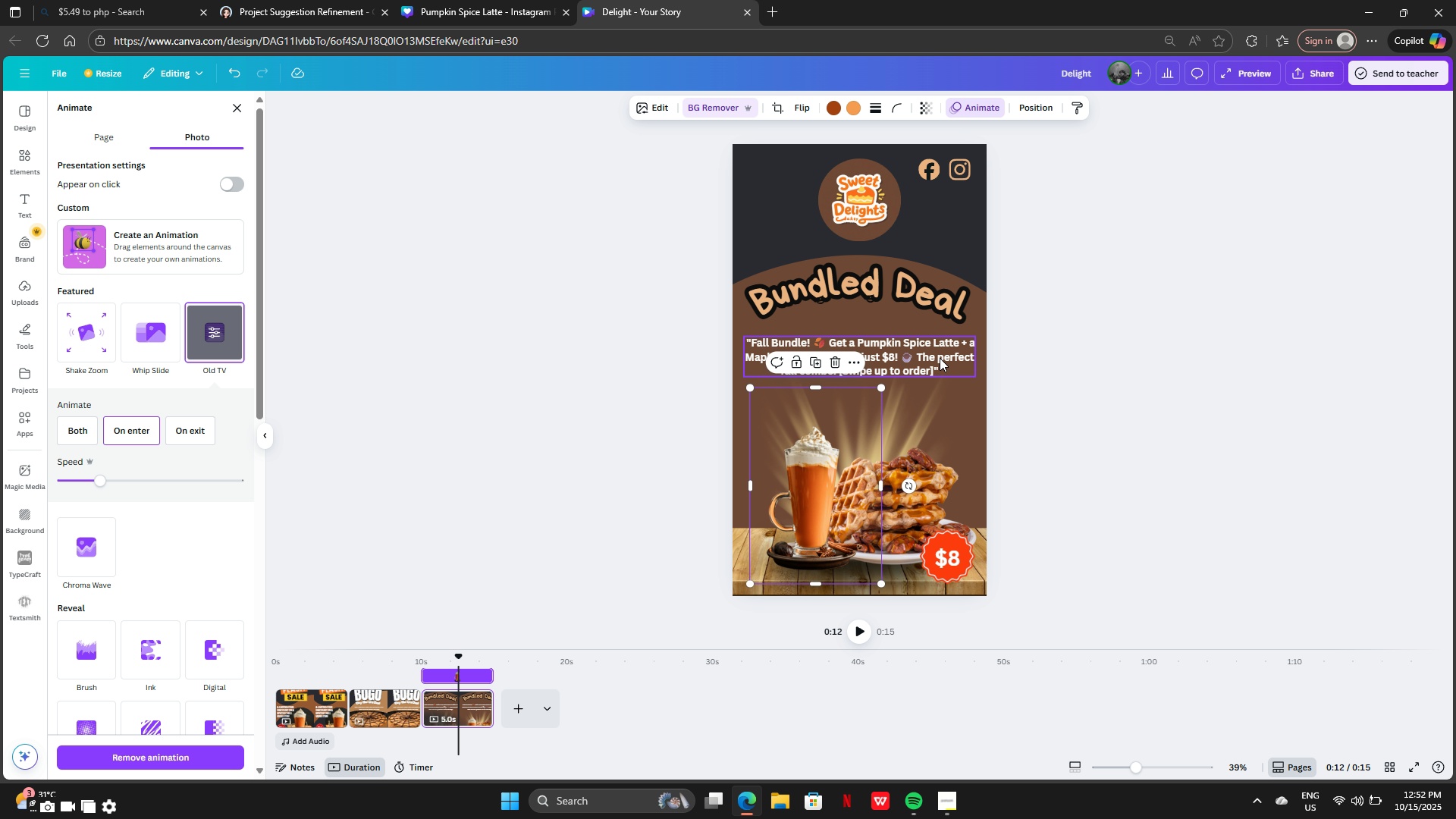 
left_click([915, 299])
 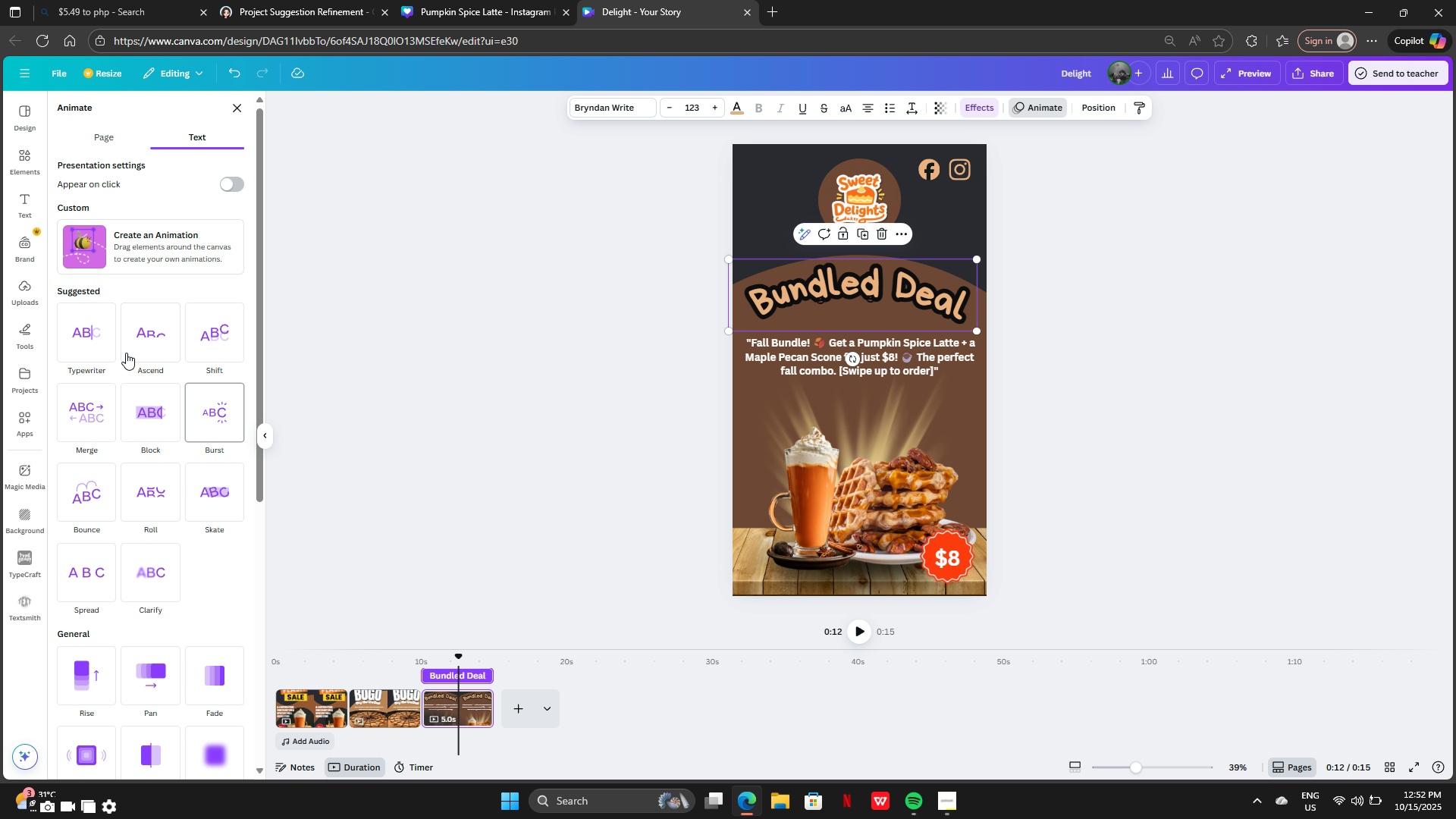 
mouse_move([143, 337])
 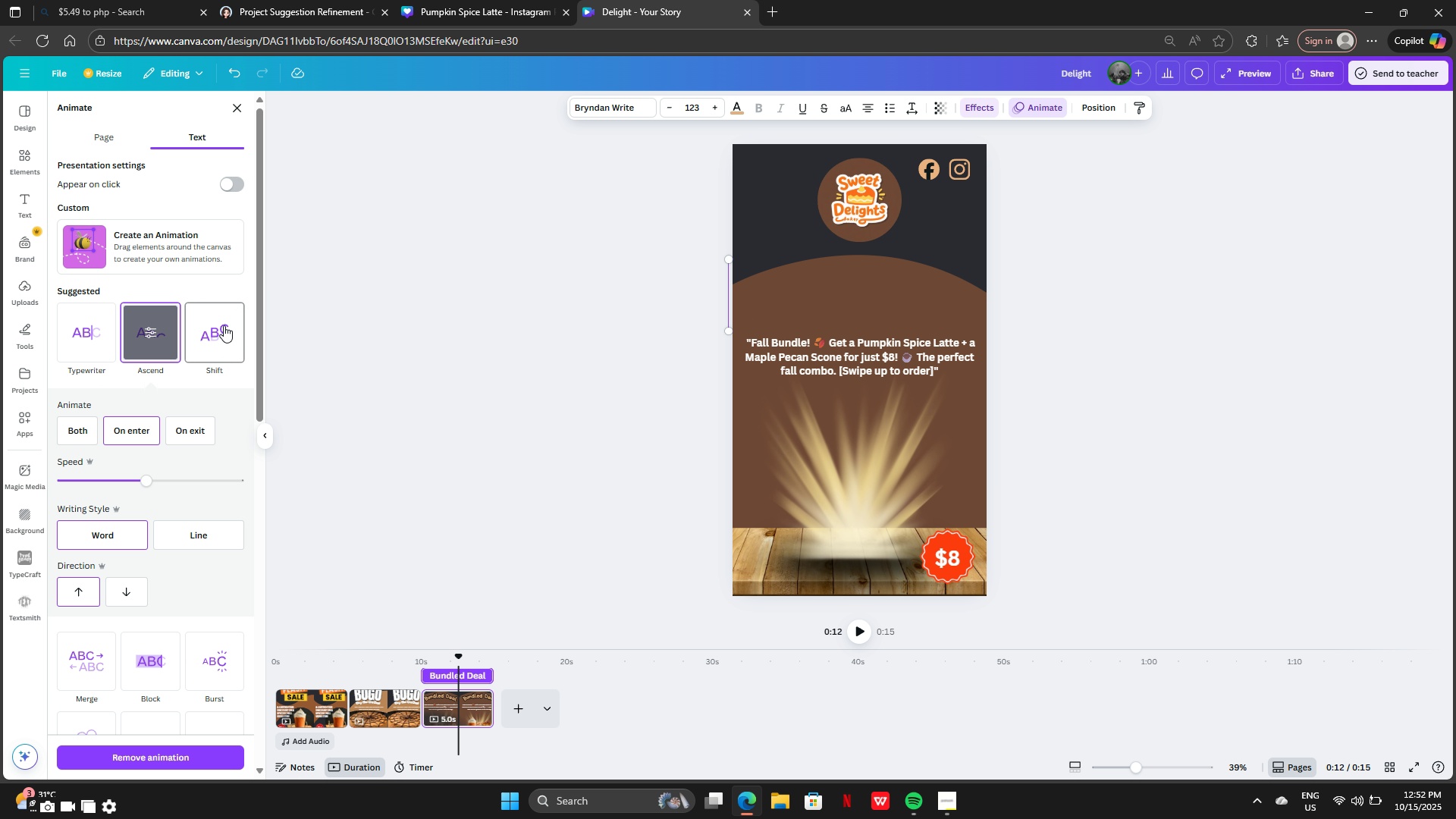 
left_click([224, 325])
 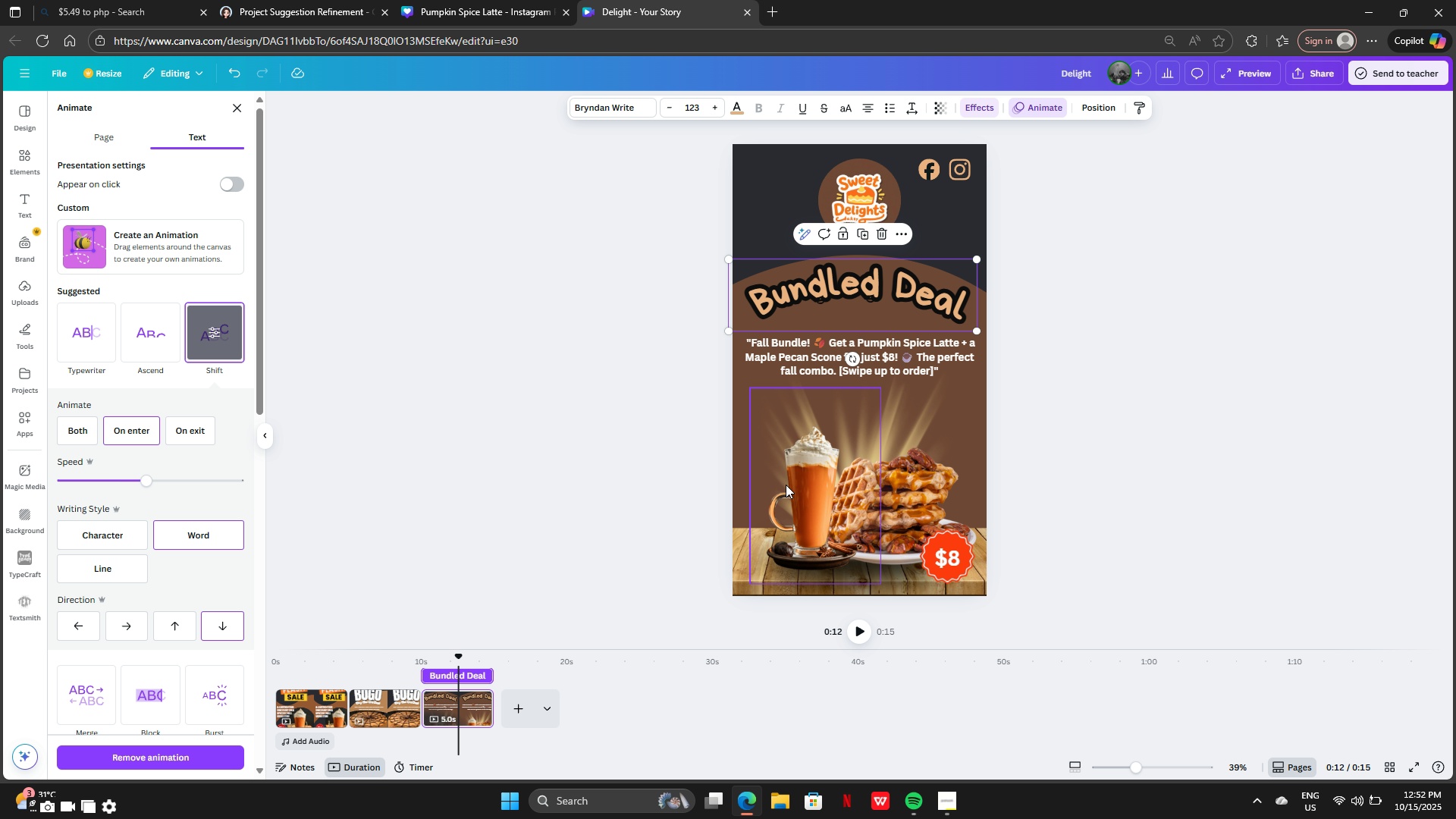 
left_click([742, 569])
 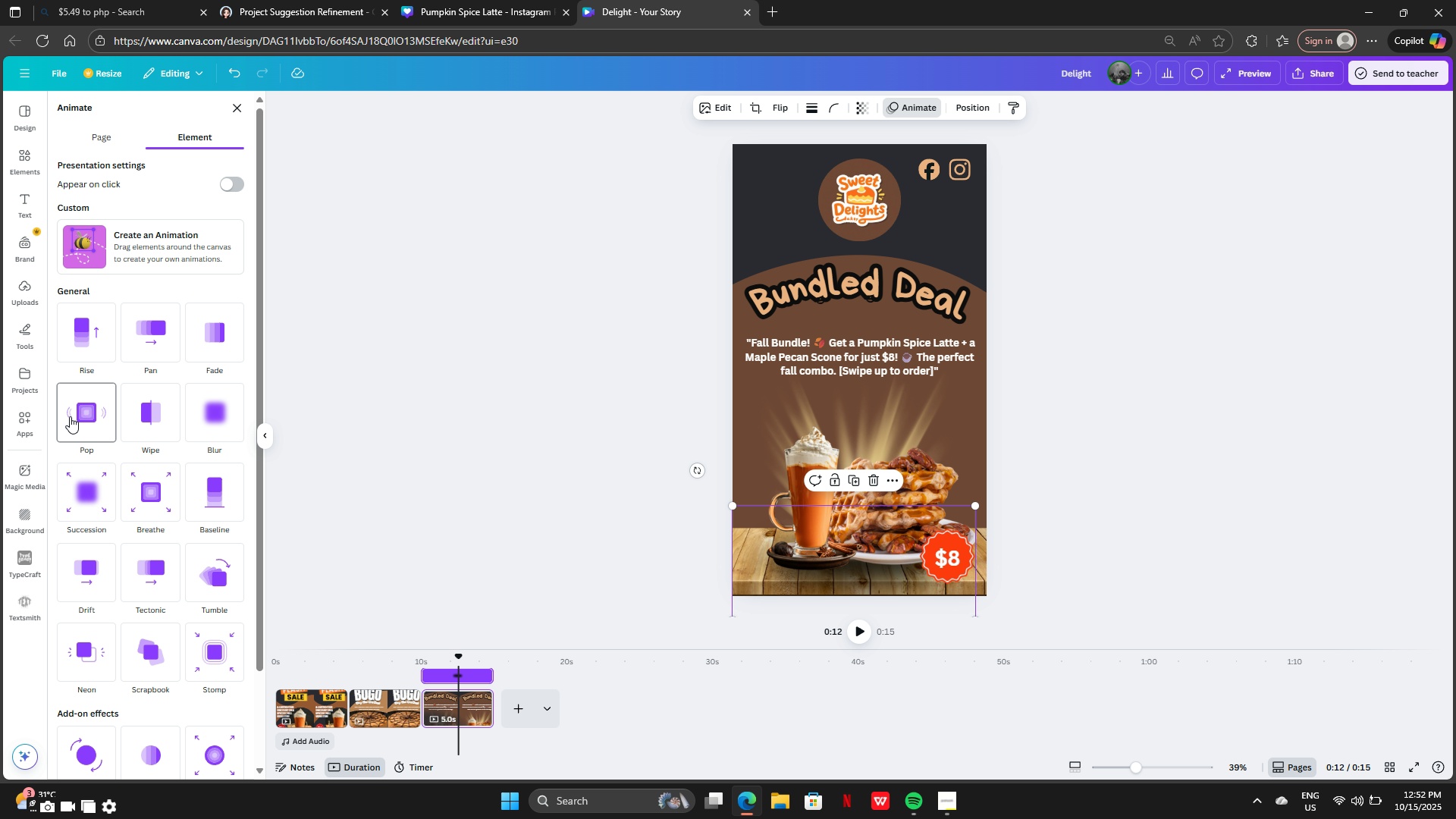 
left_click([72, 416])
 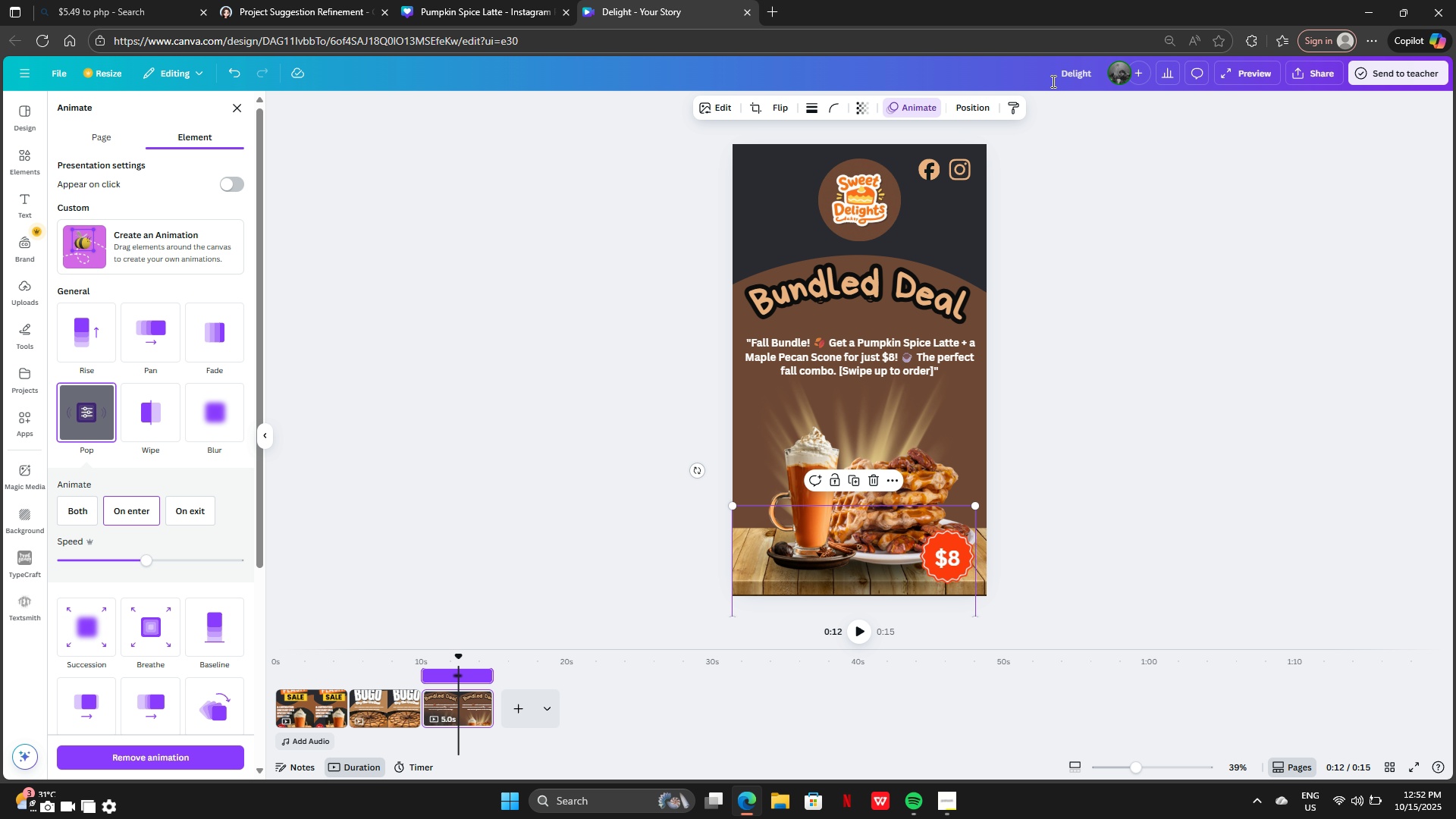 
left_click([977, 102])
 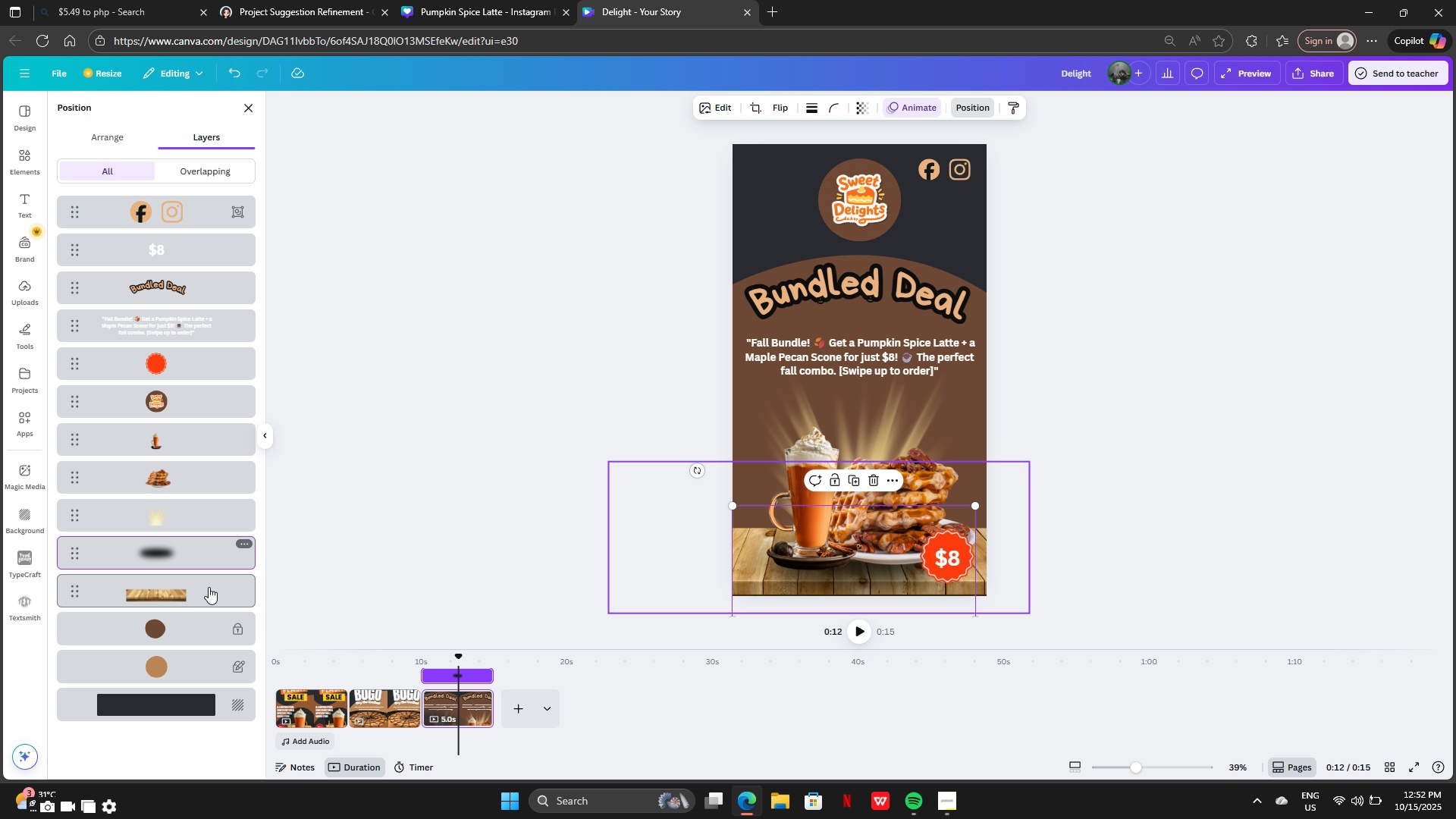 
left_click([209, 588])
 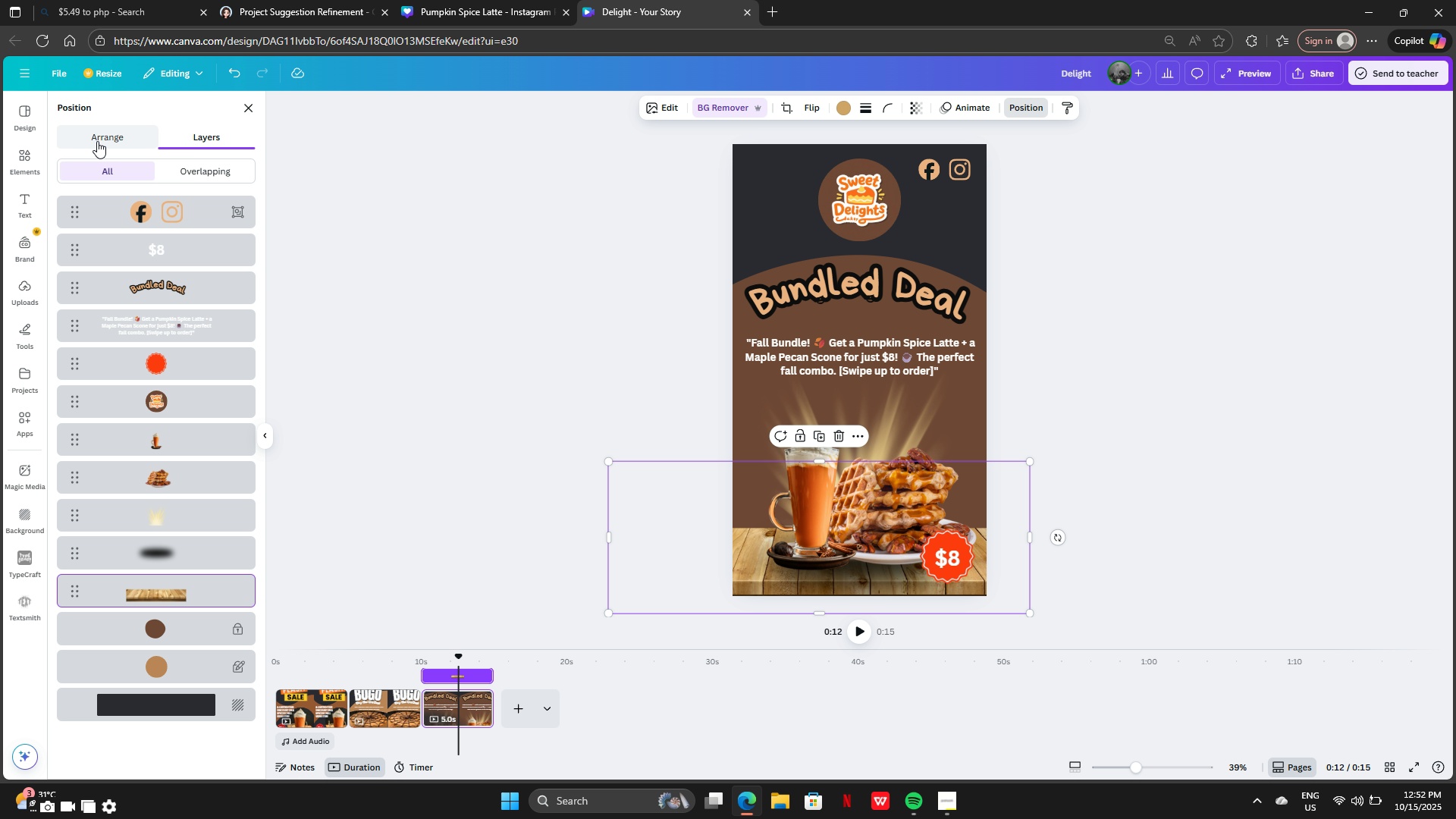 
left_click([97, 141])
 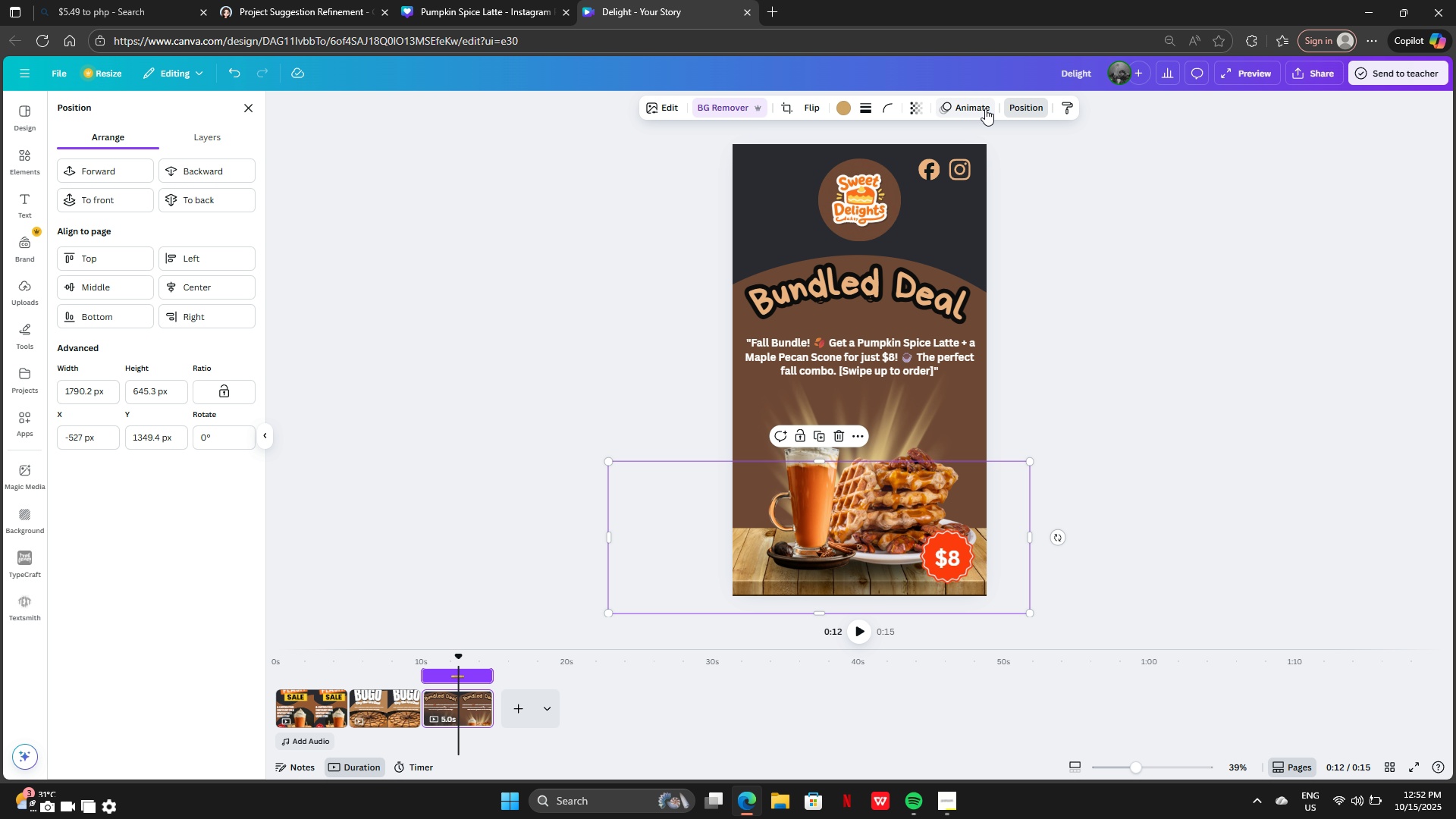 
left_click([985, 108])
 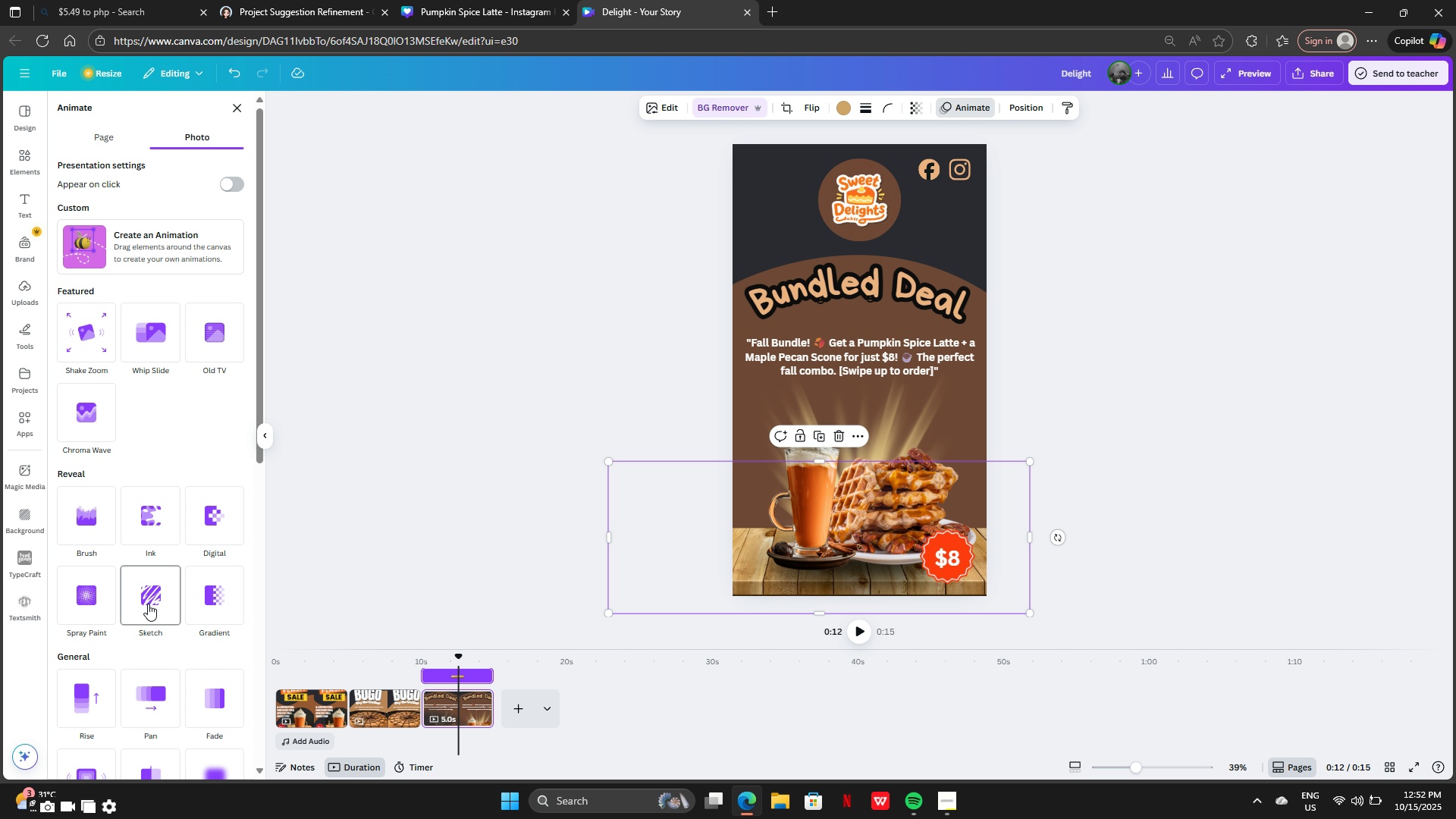 
left_click([148, 604])
 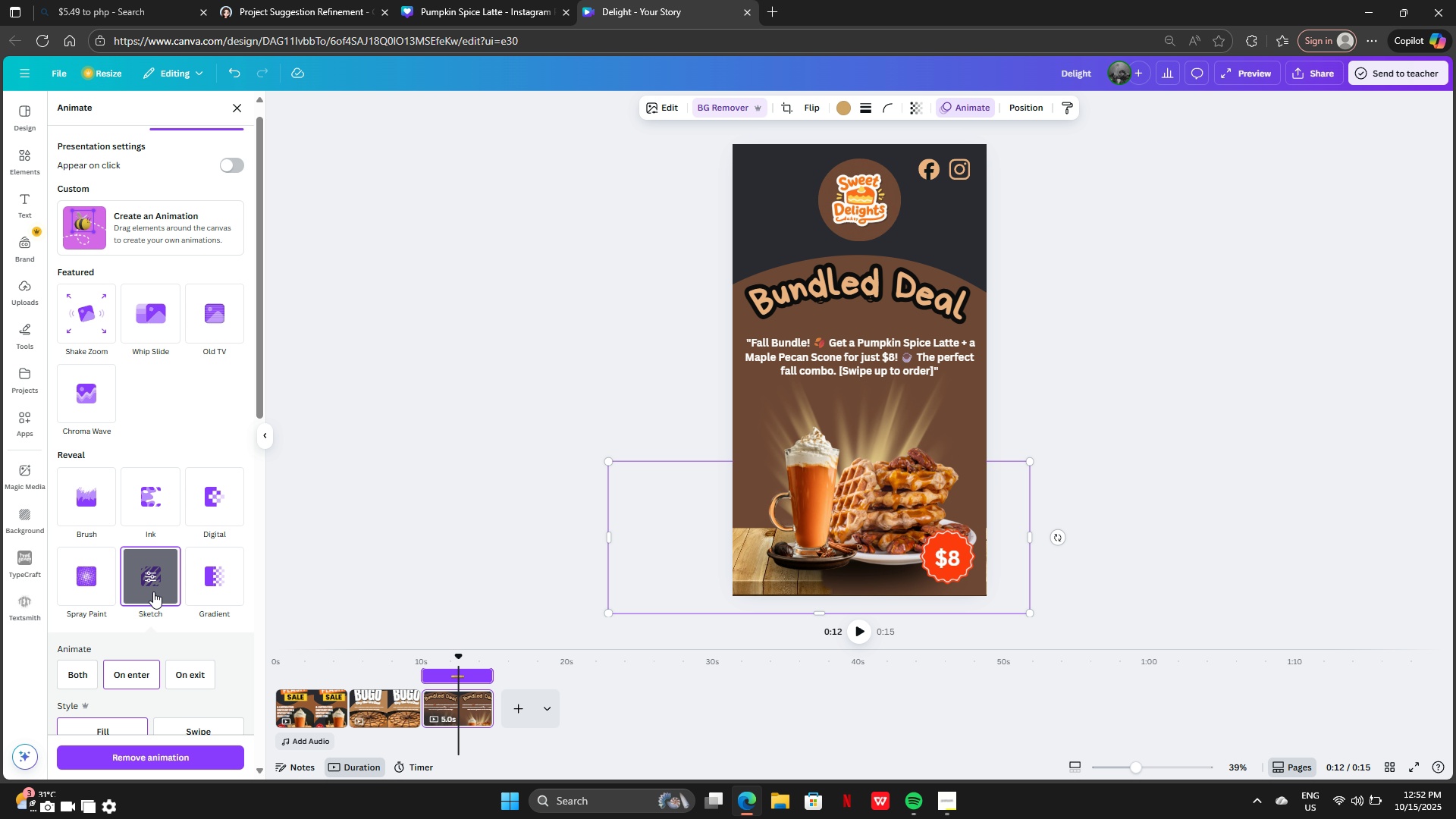 
left_click([207, 588])
 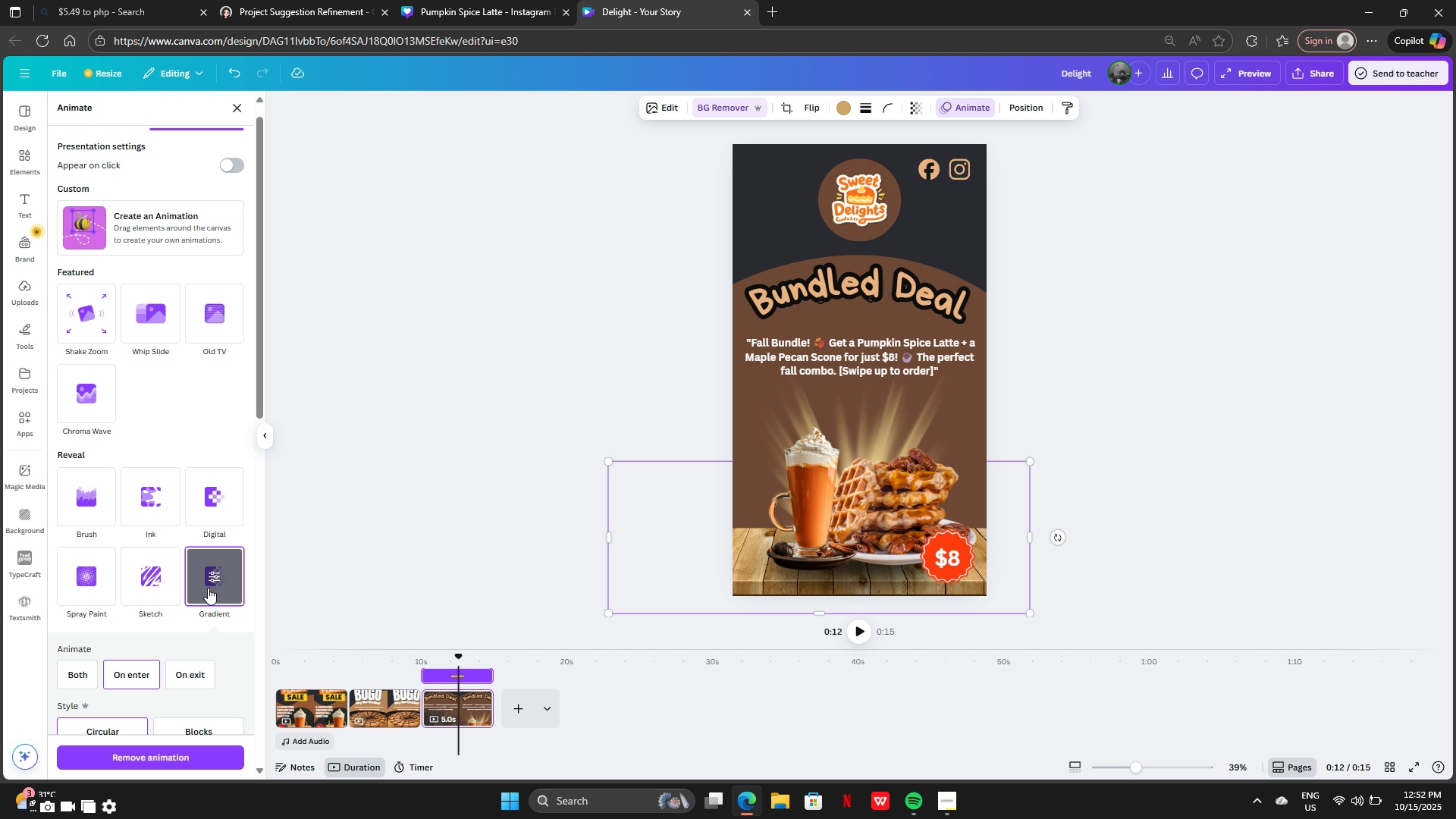 
wait(5.82)
 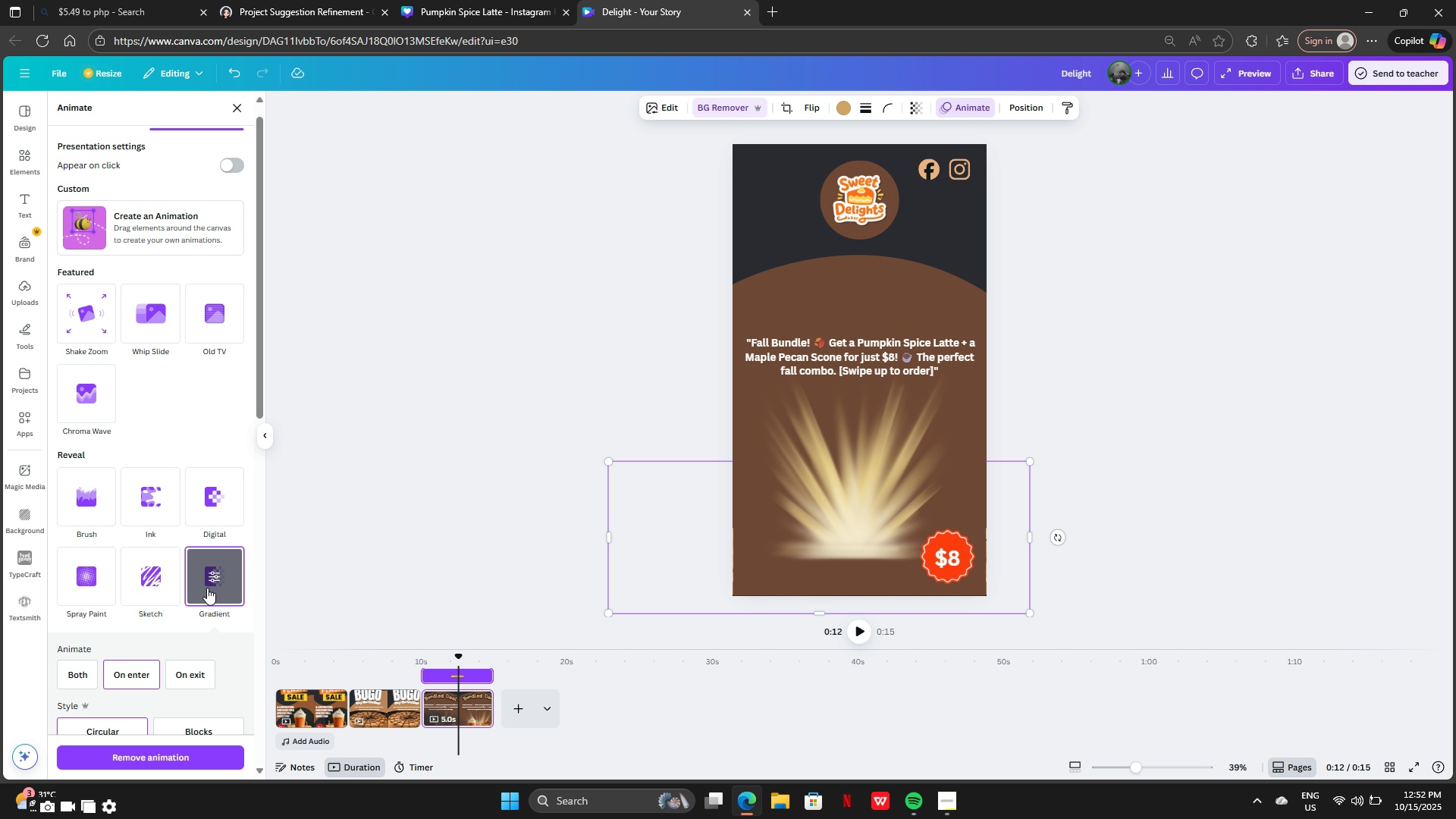 
left_click([914, 388])
 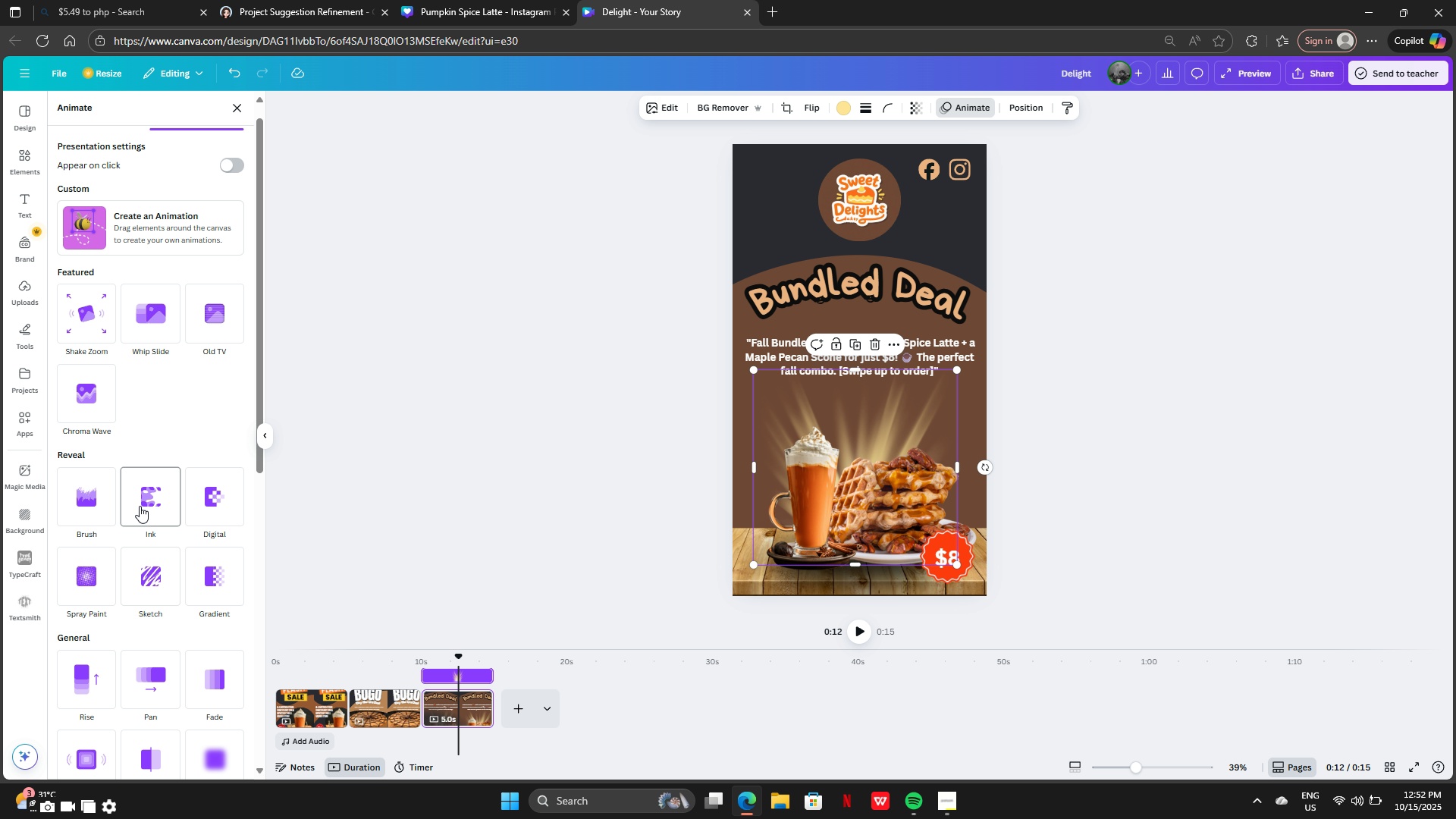 
left_click([140, 505])
 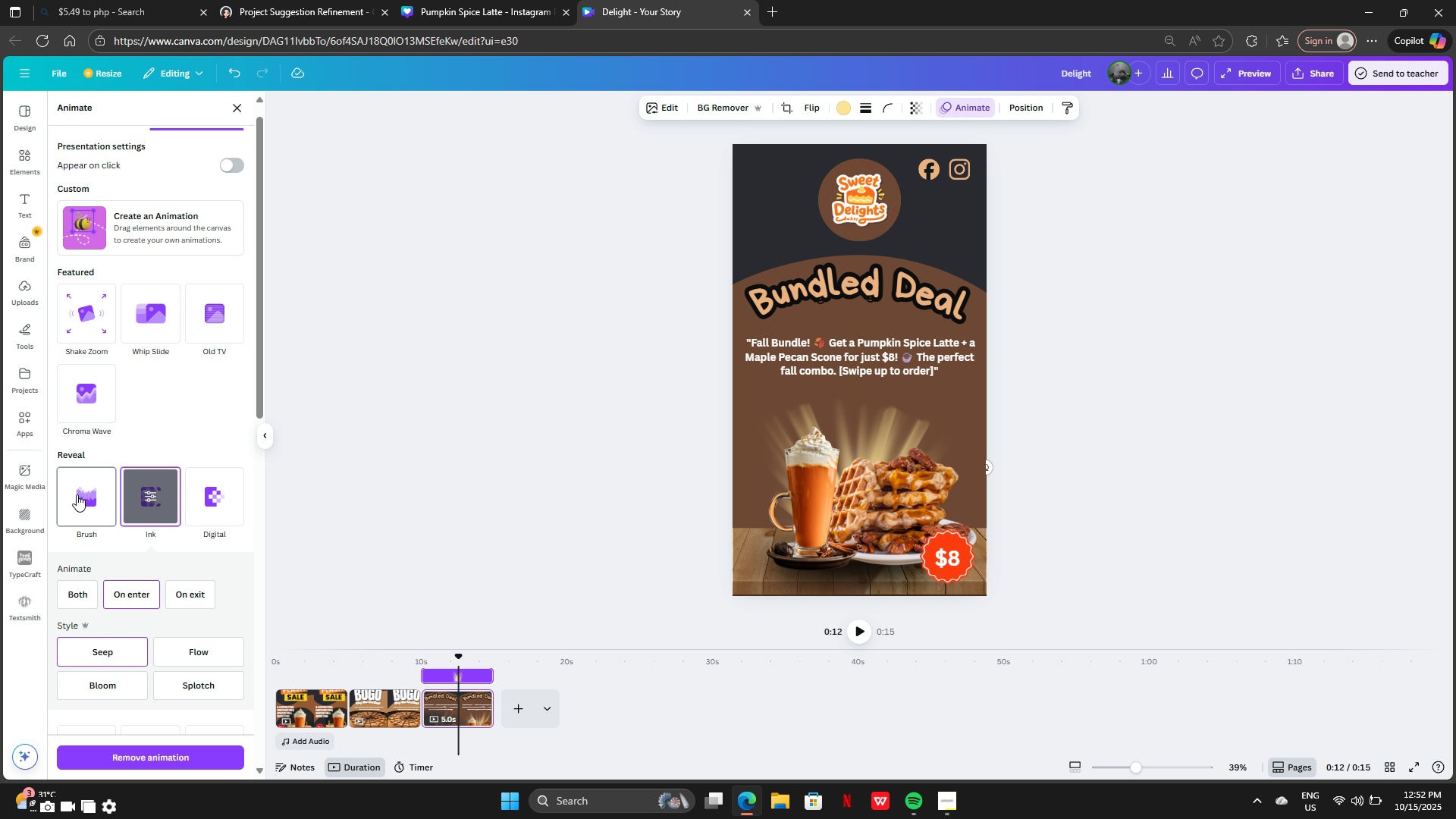 
left_click([77, 494])
 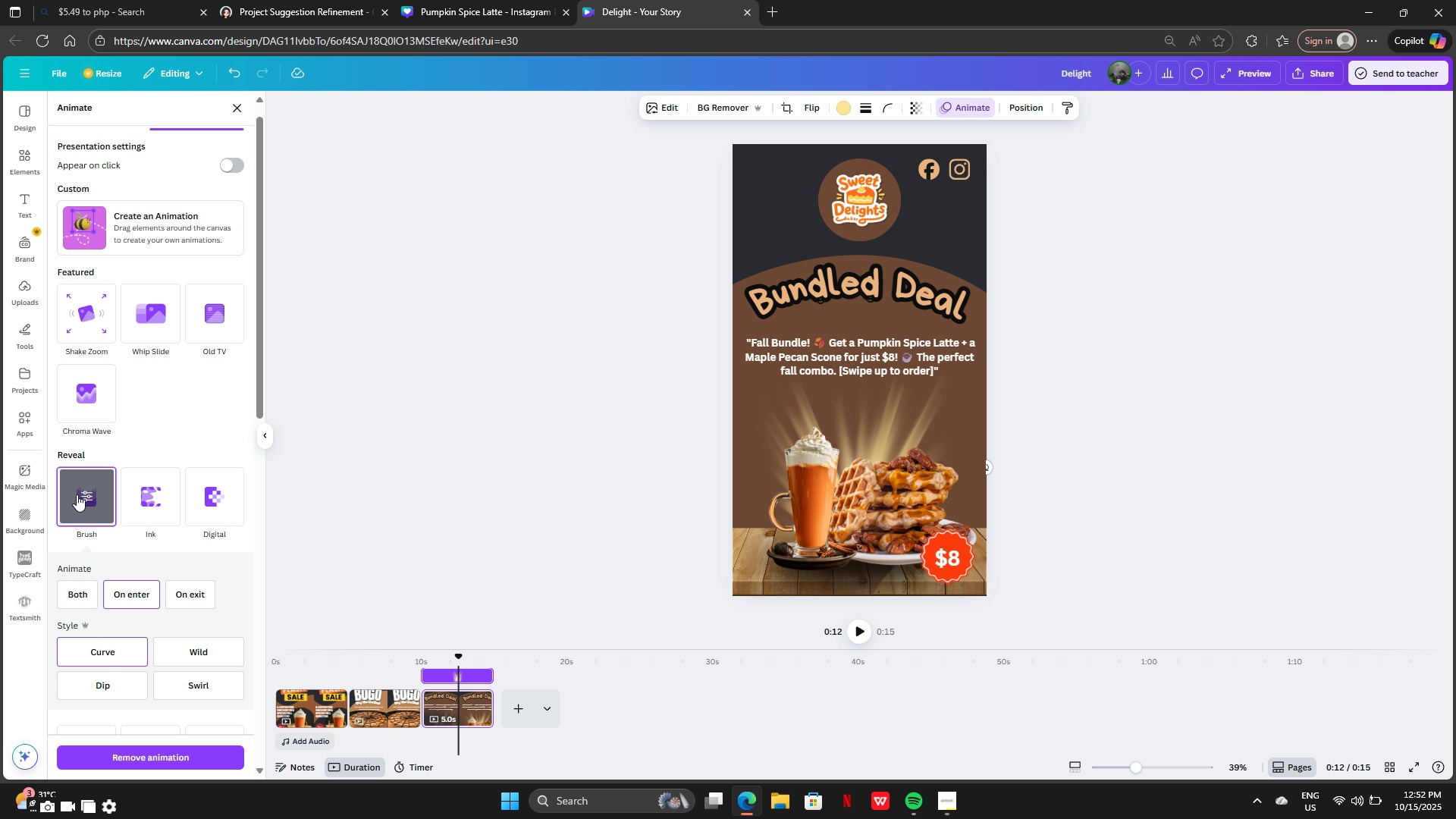 
left_click([90, 394])
 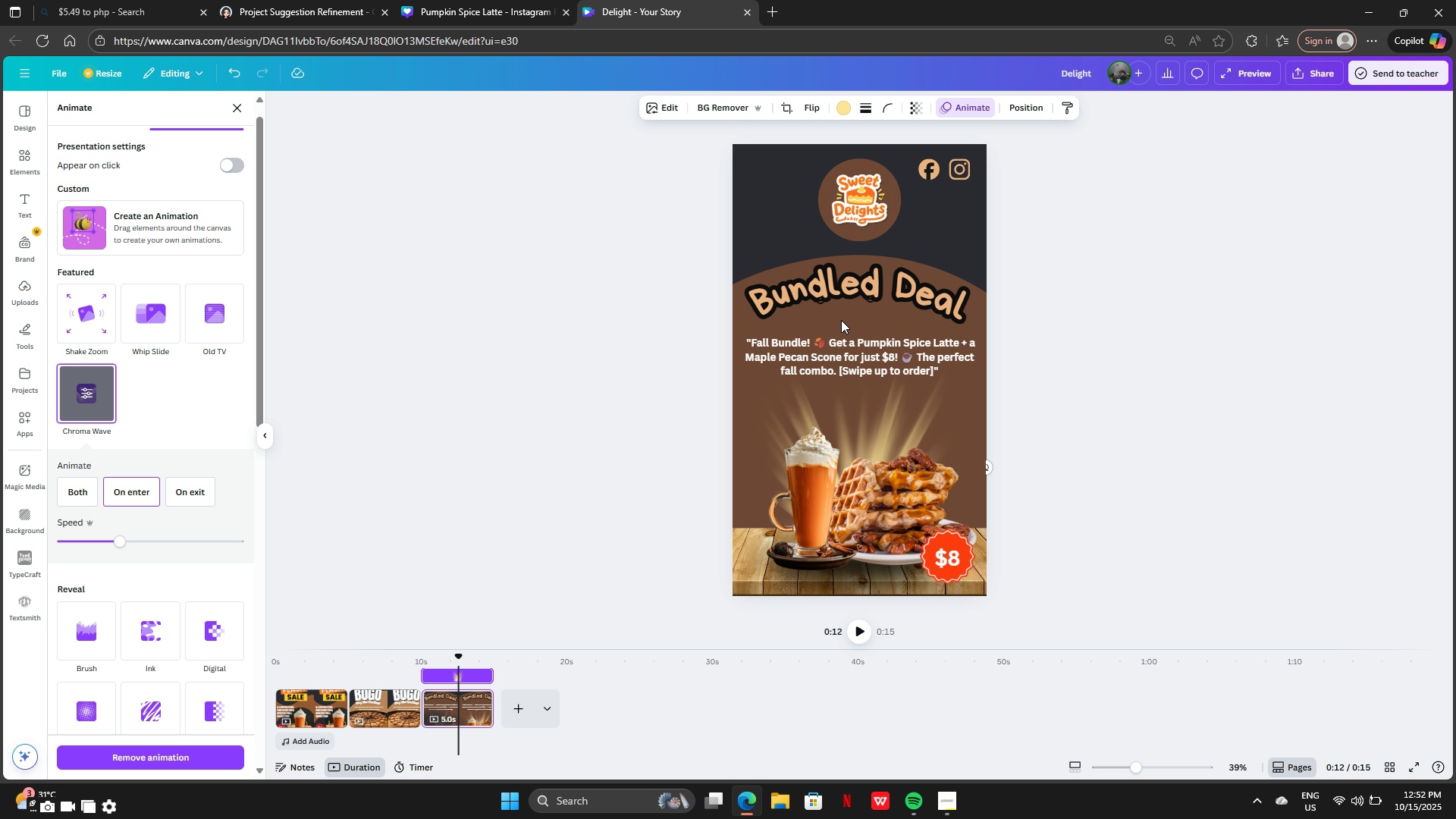 
left_click([952, 551])
 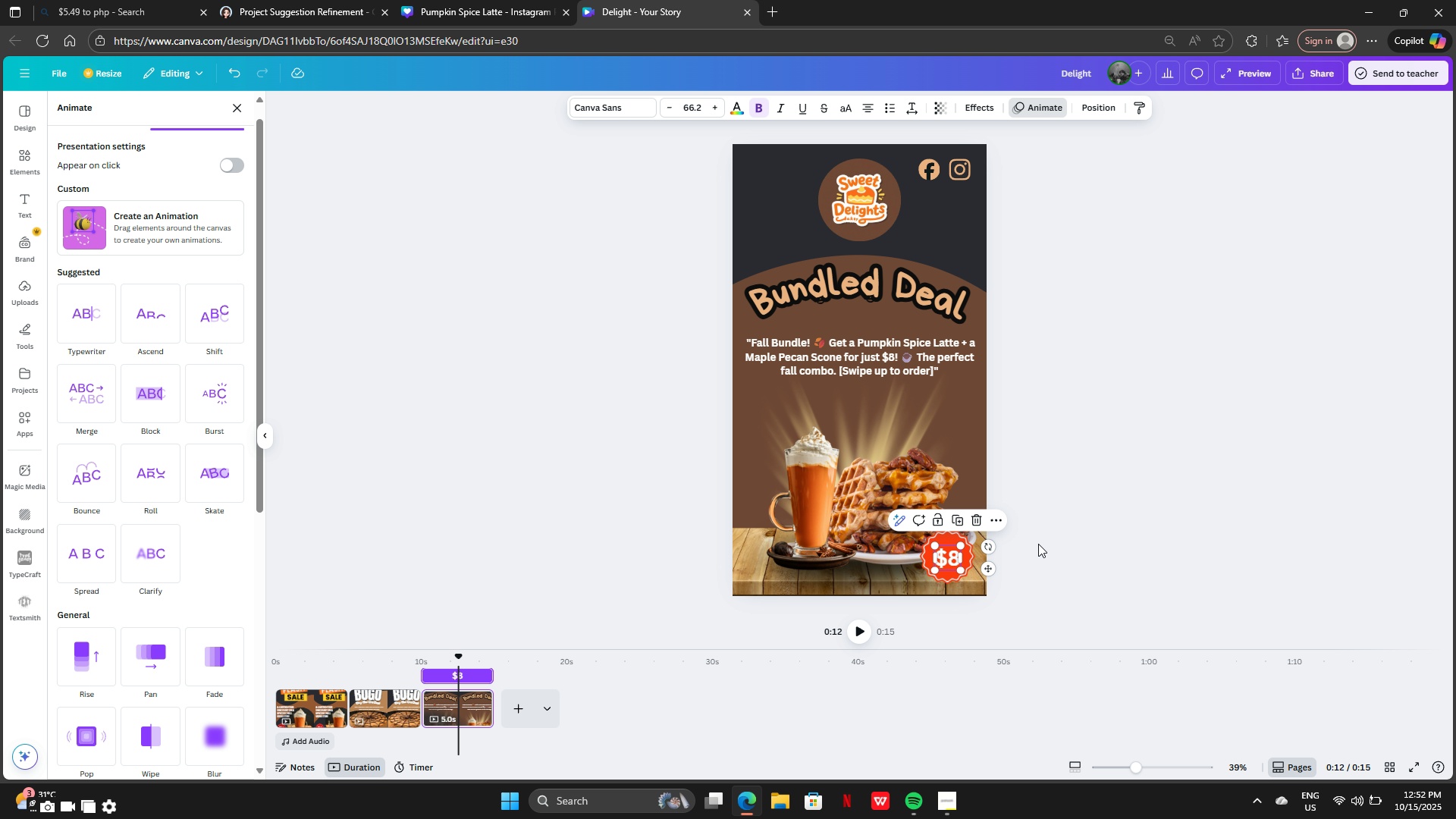 
left_click([1039, 544])
 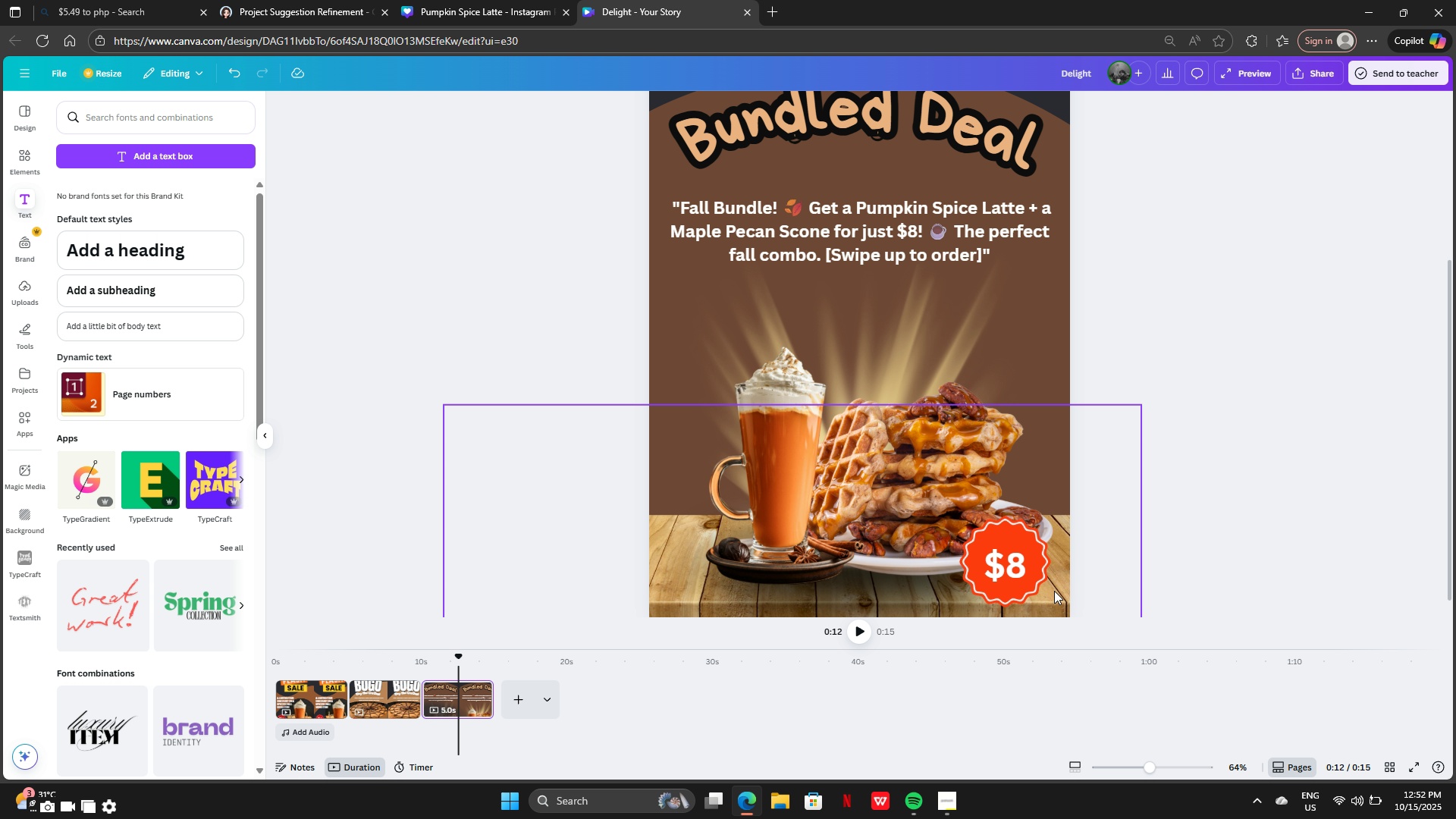 
left_click([1028, 544])
 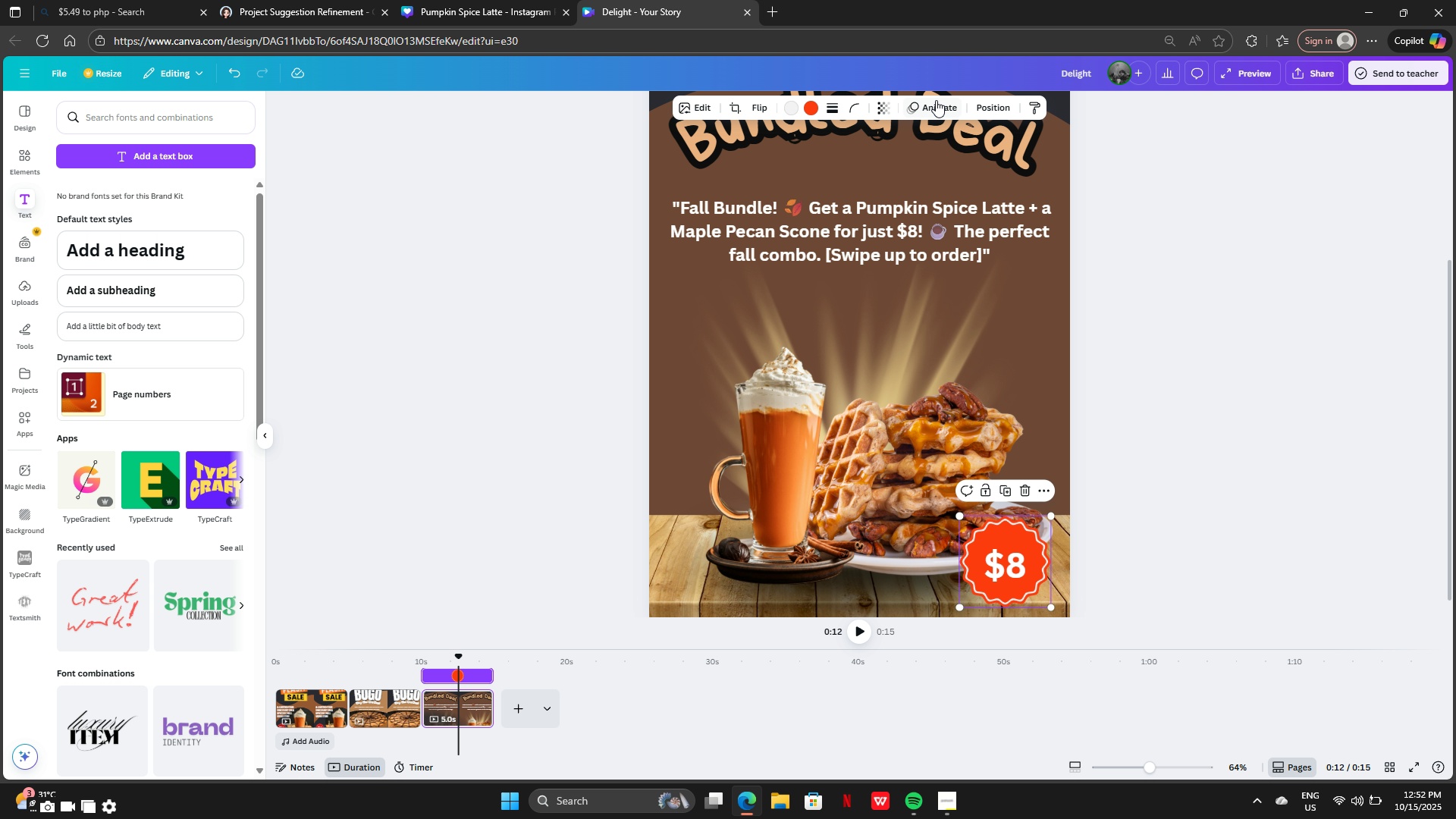 
left_click([936, 100])
 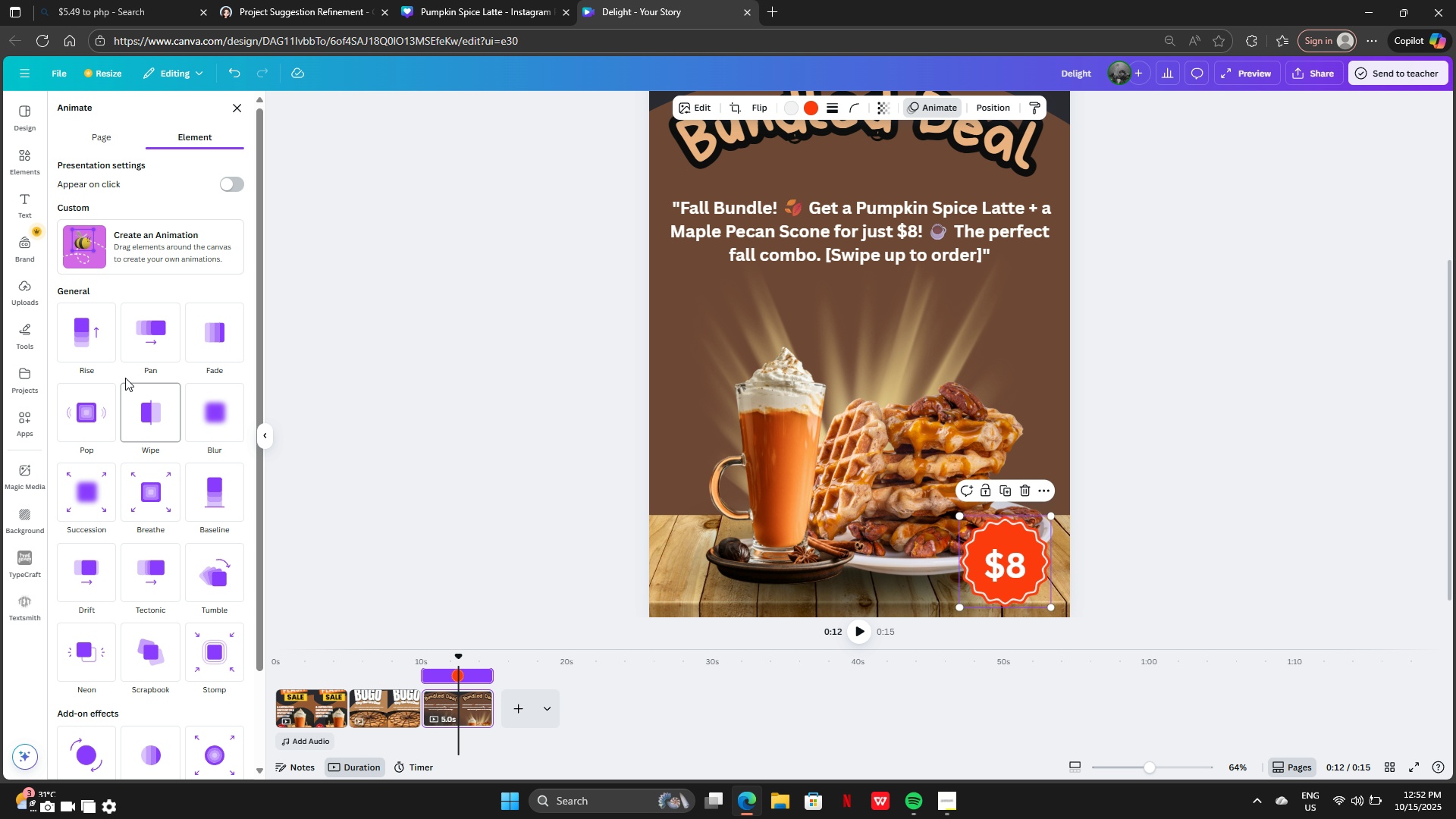 
mouse_move([155, 338])
 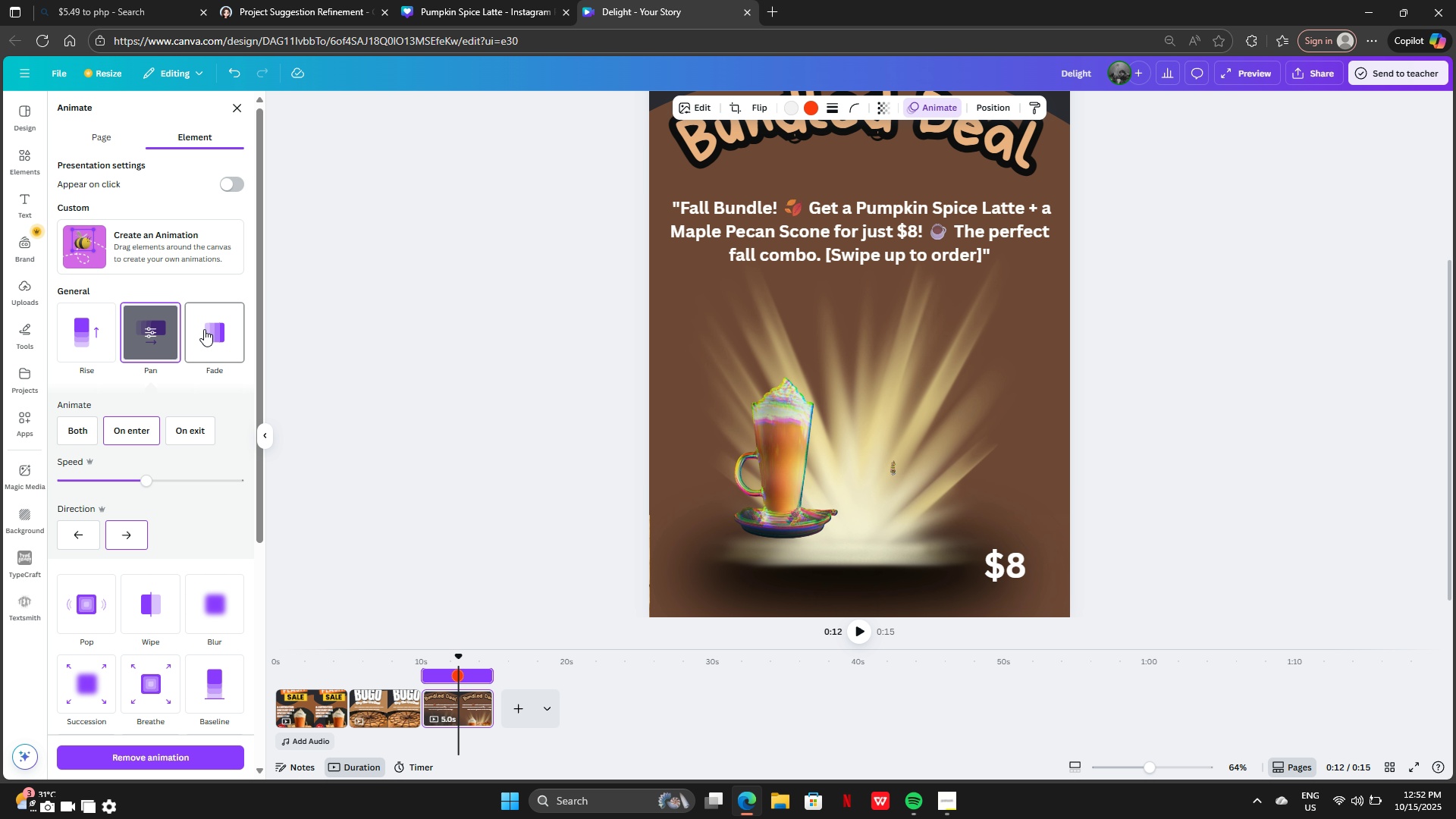 
left_click([204, 329])
 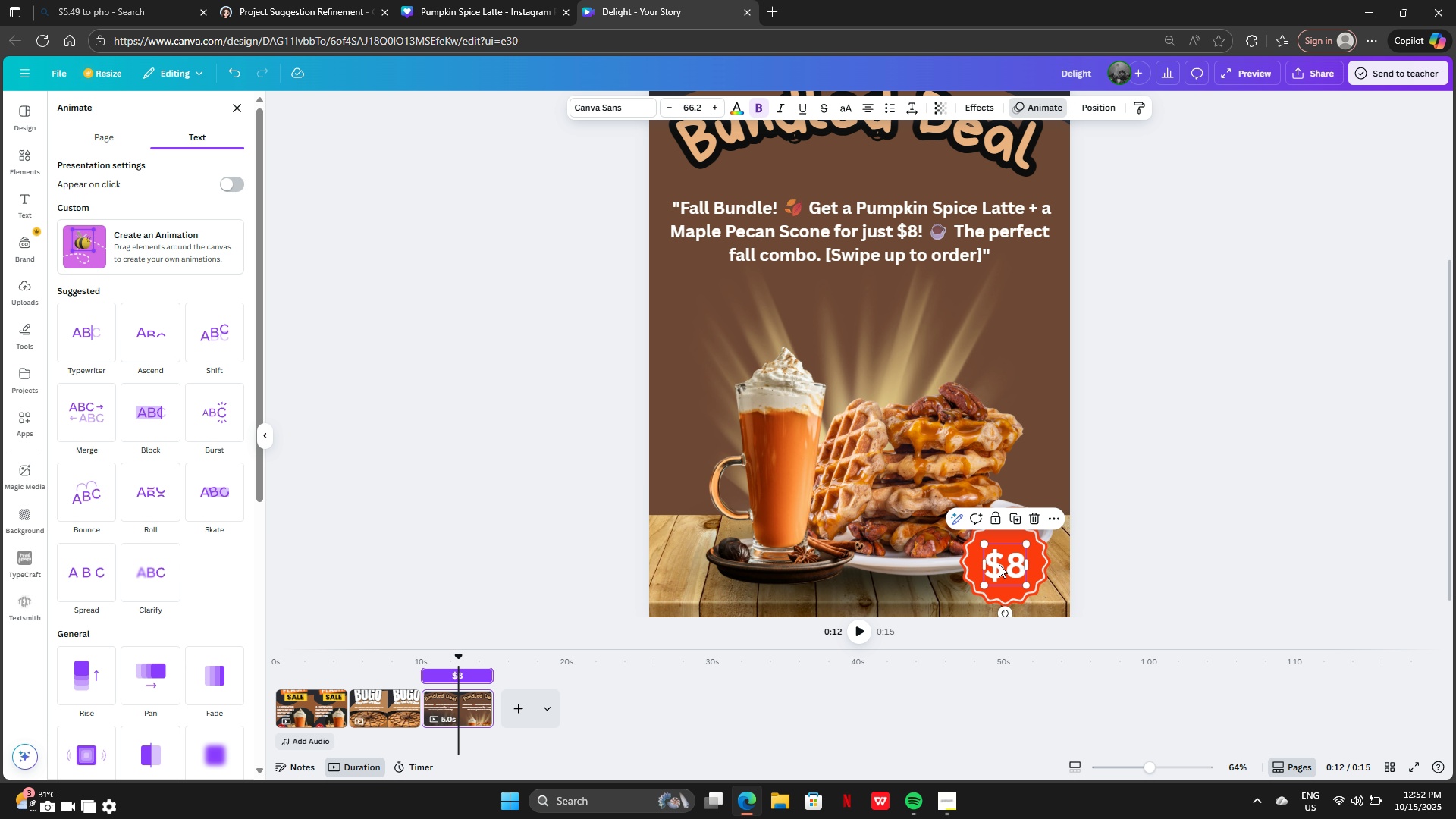 
left_click([212, 414])
 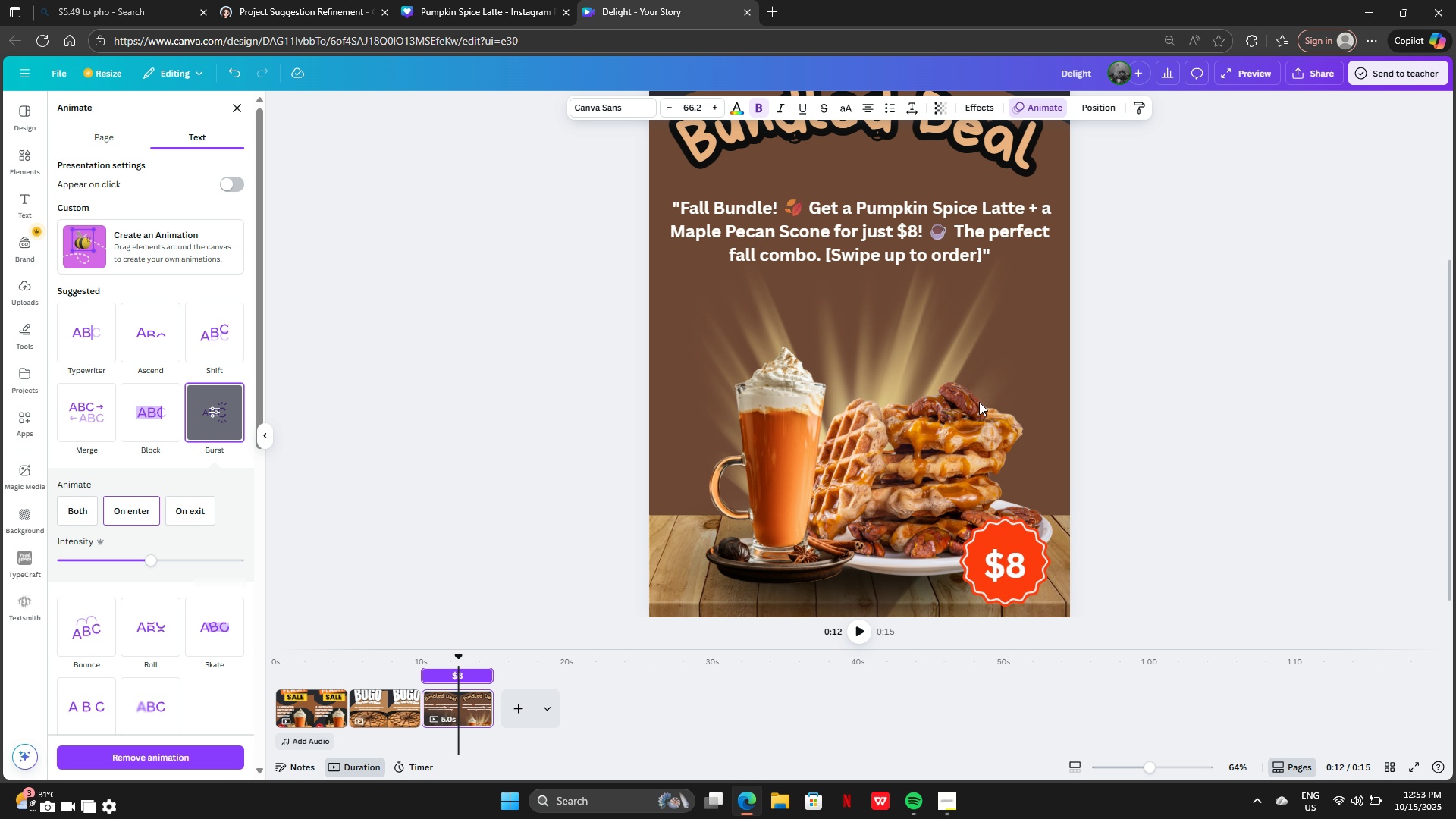 
left_click([1172, 397])
 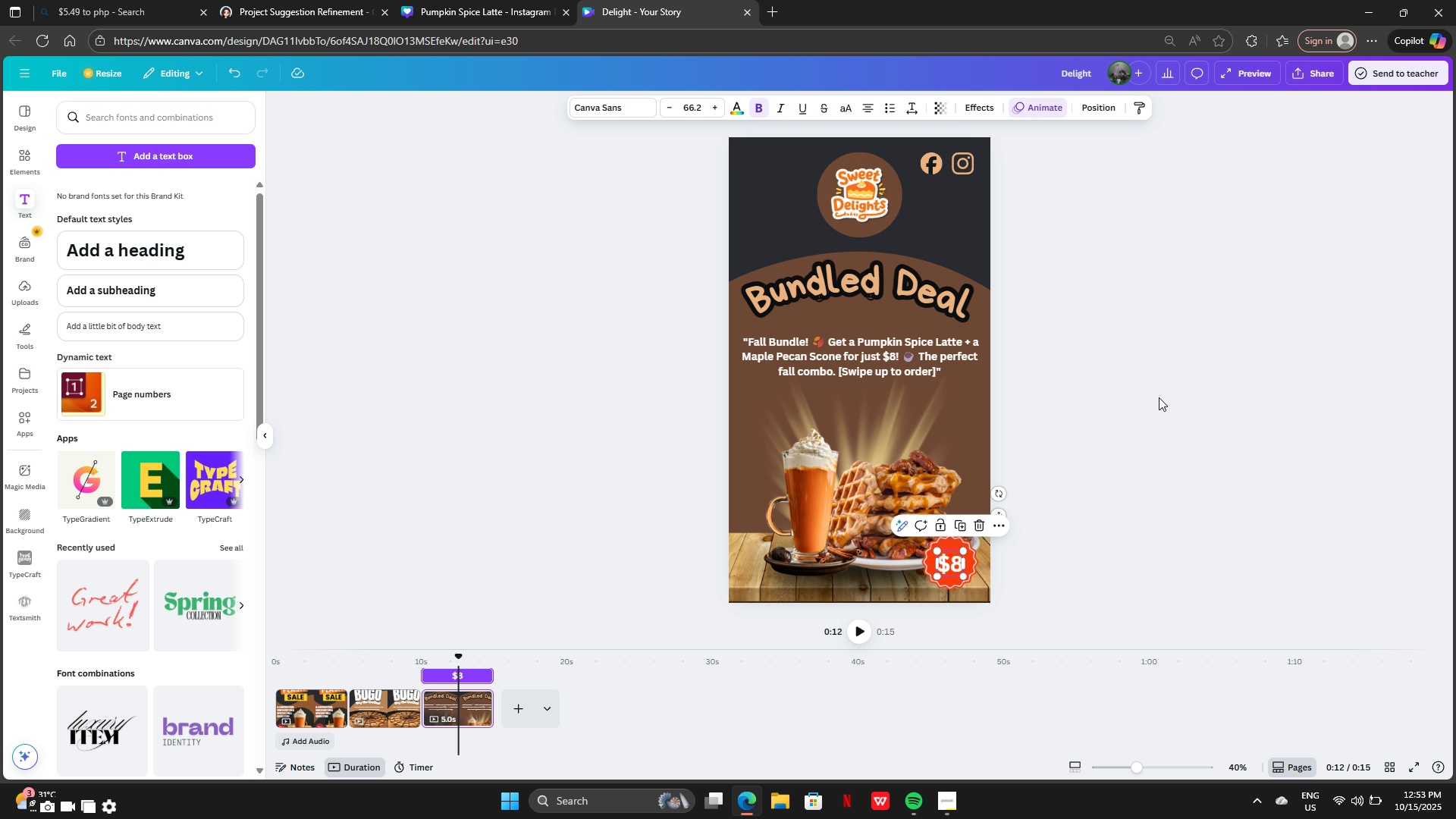 
left_click([905, 294])
 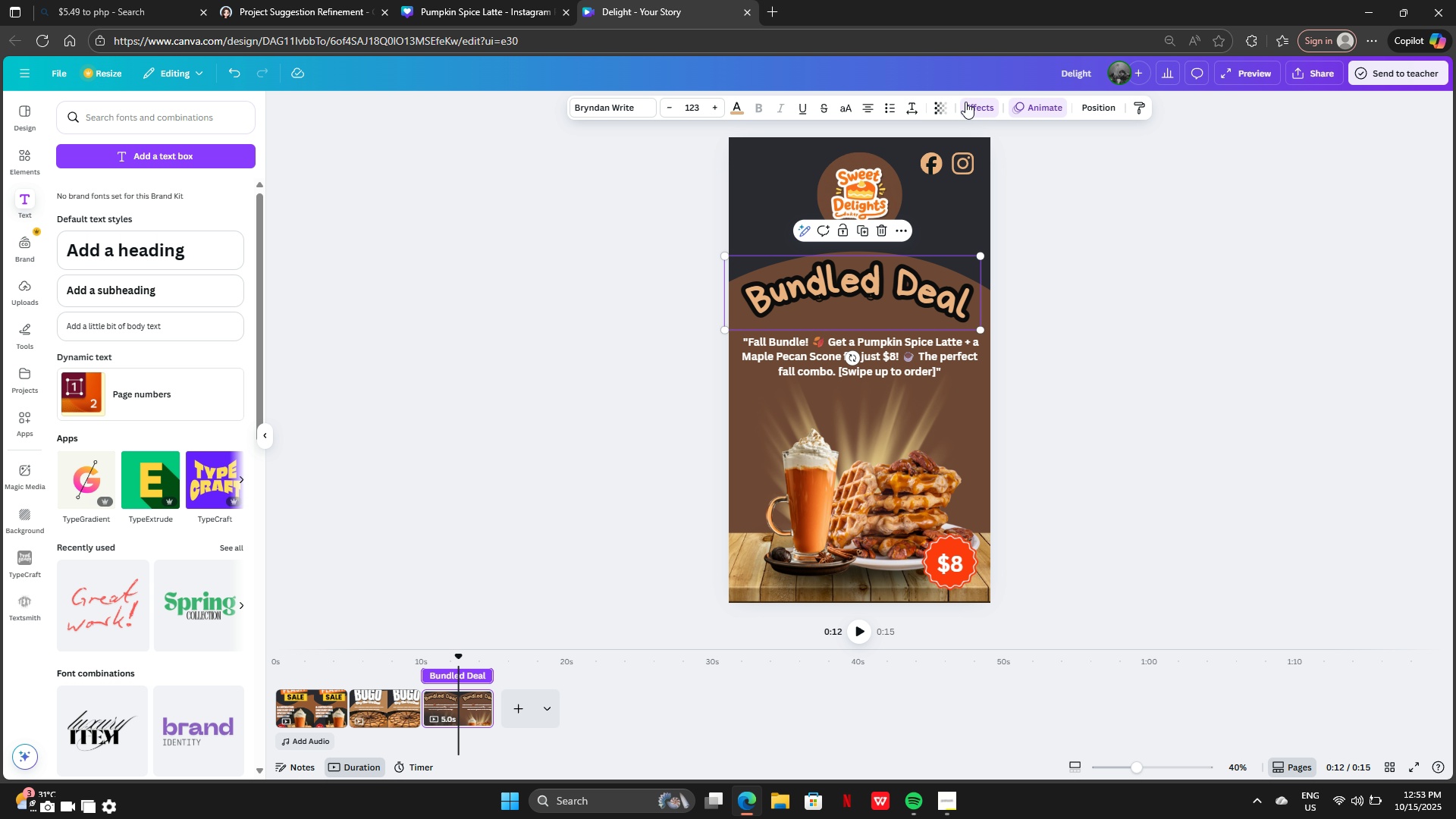 
left_click([965, 102])
 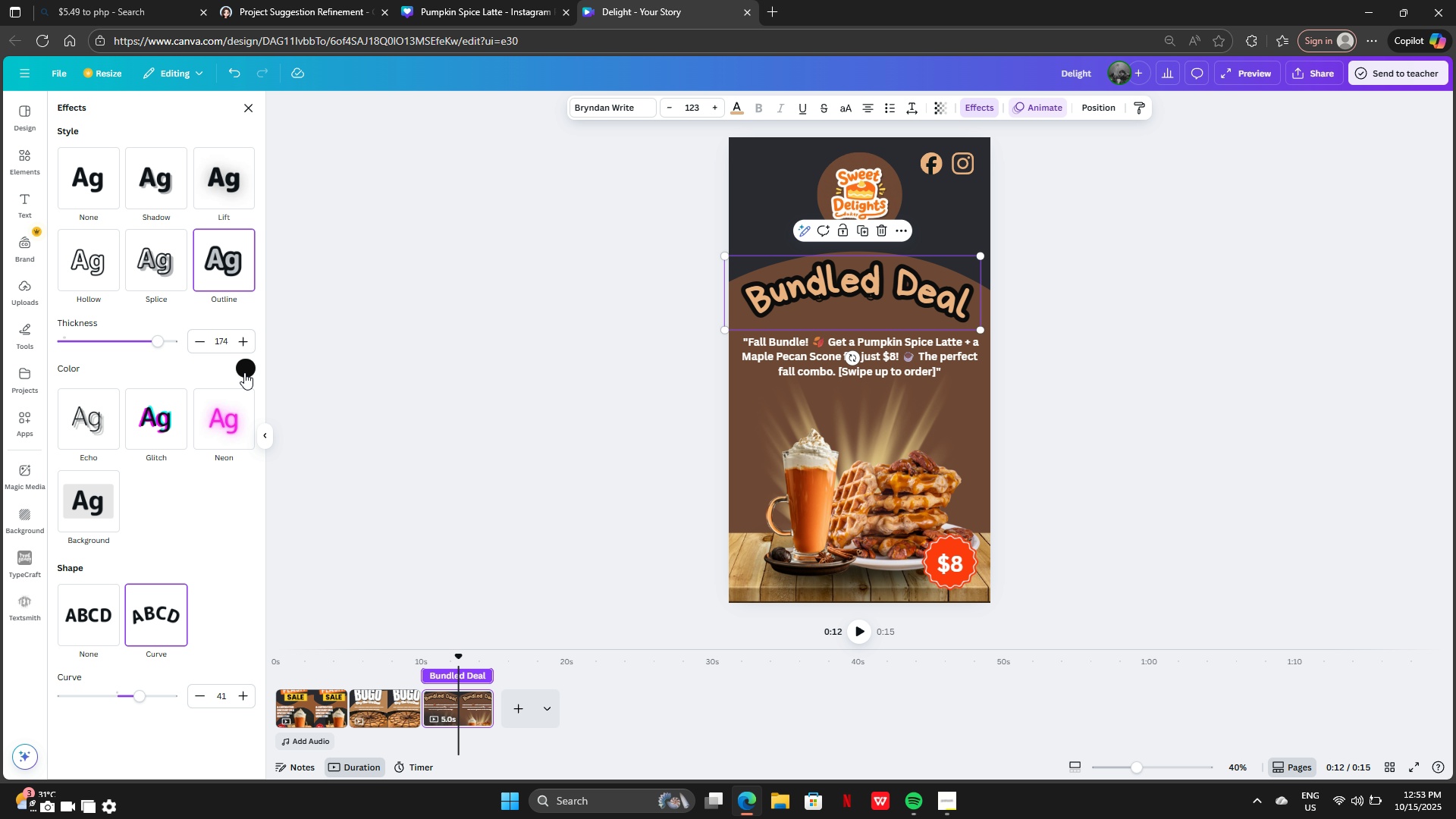 
left_click([244, 372])
 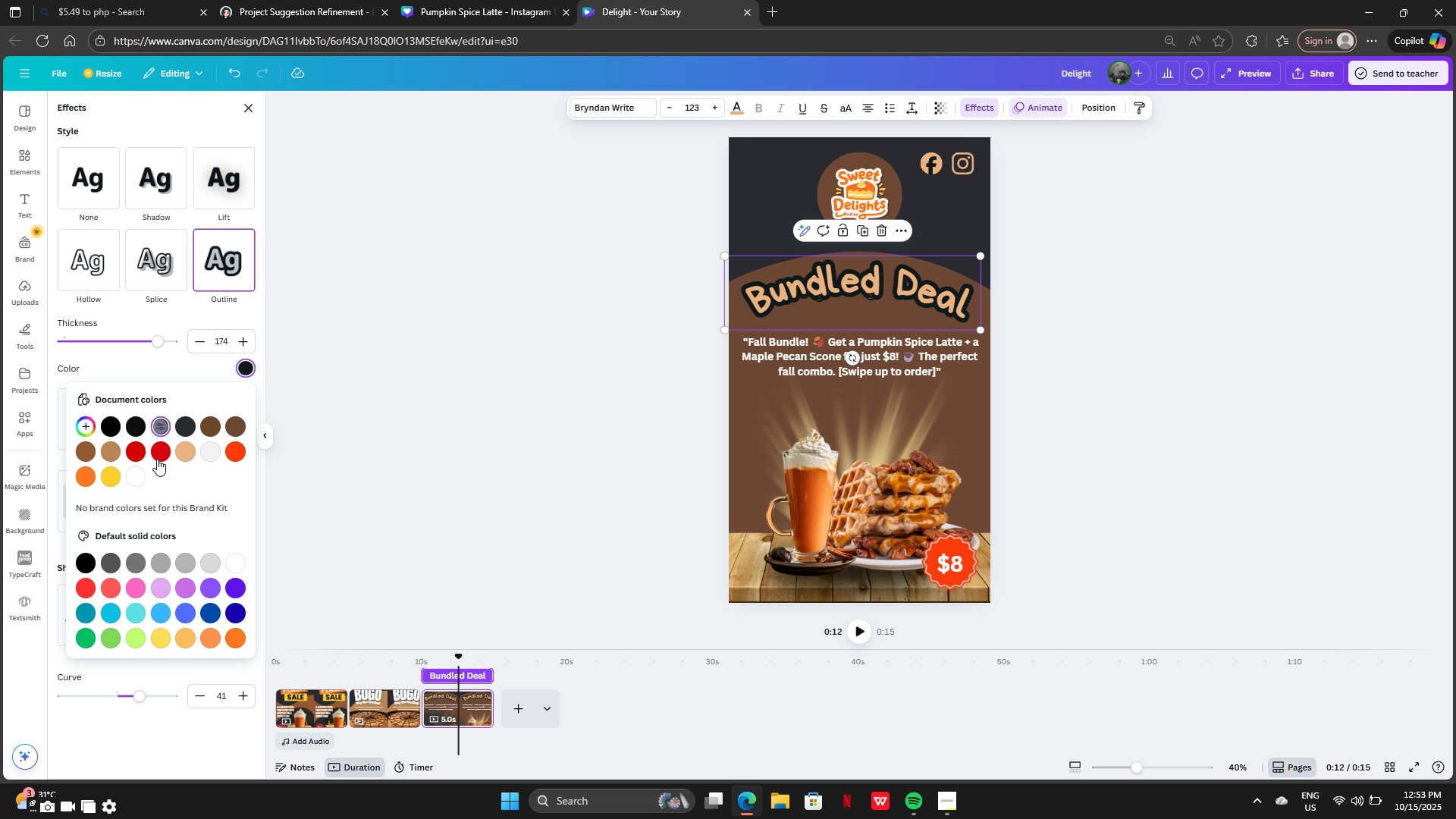 
double_click([157, 463])
 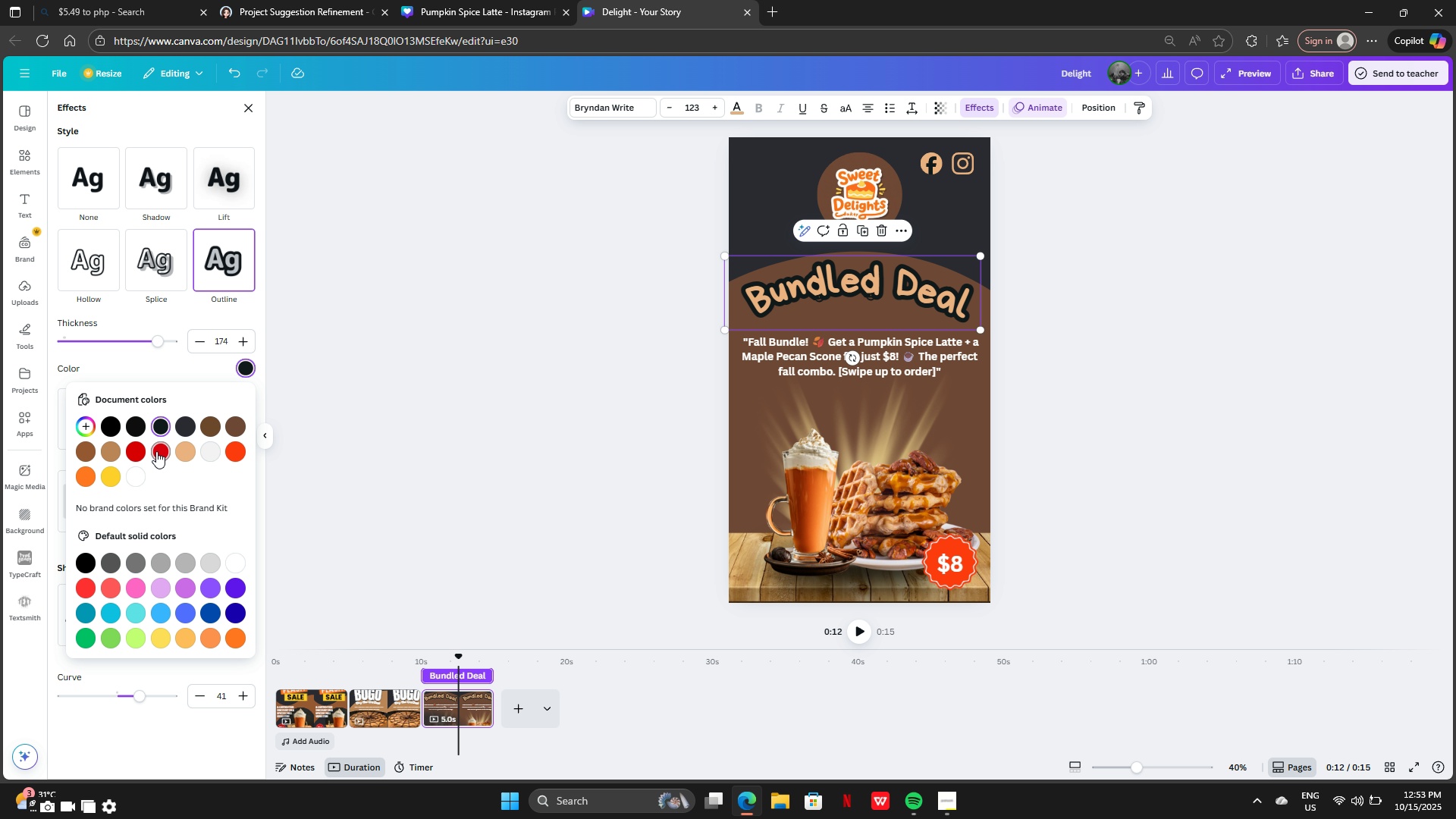 
left_click([156, 451])
 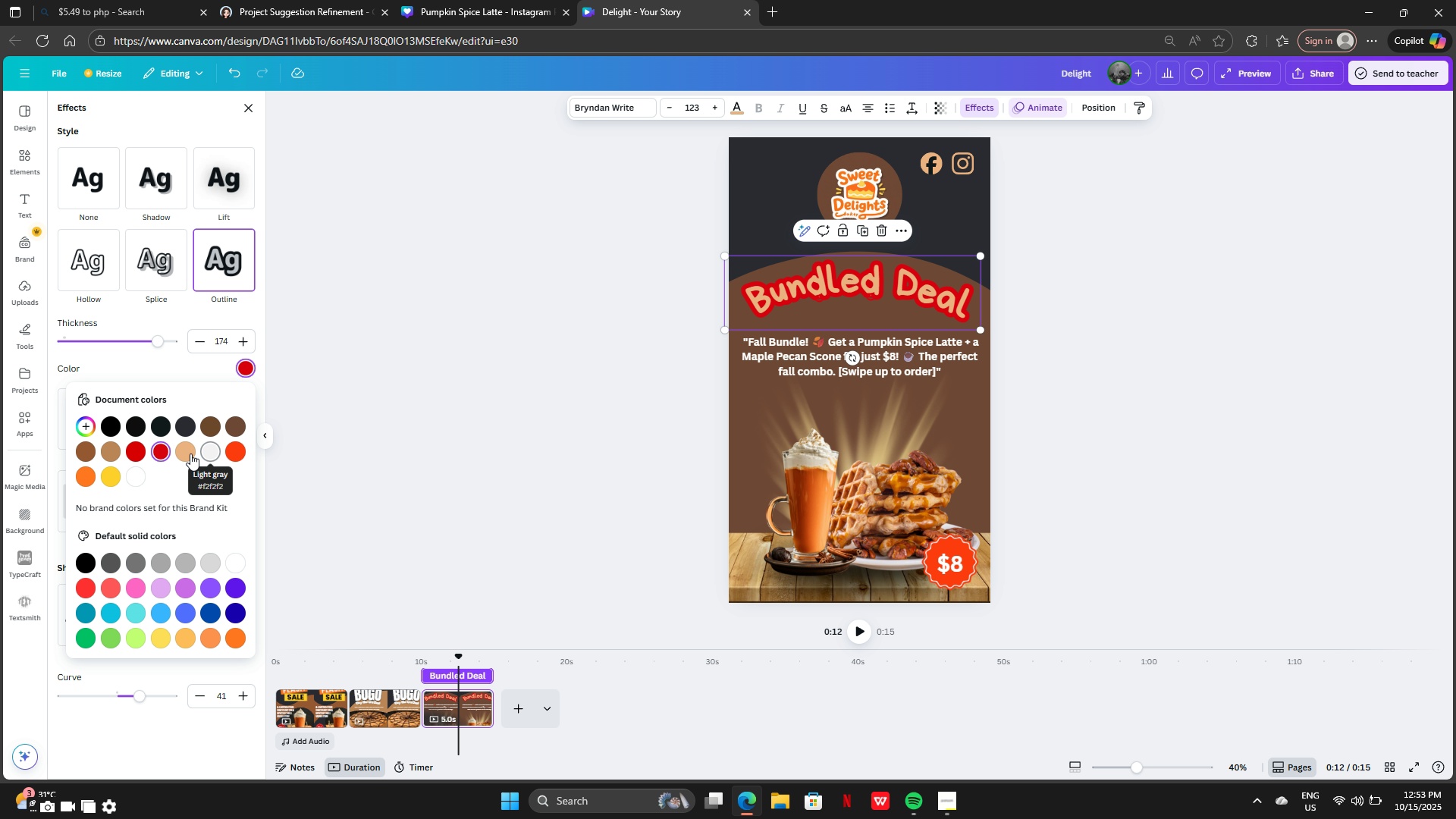 
left_click([190, 453])
 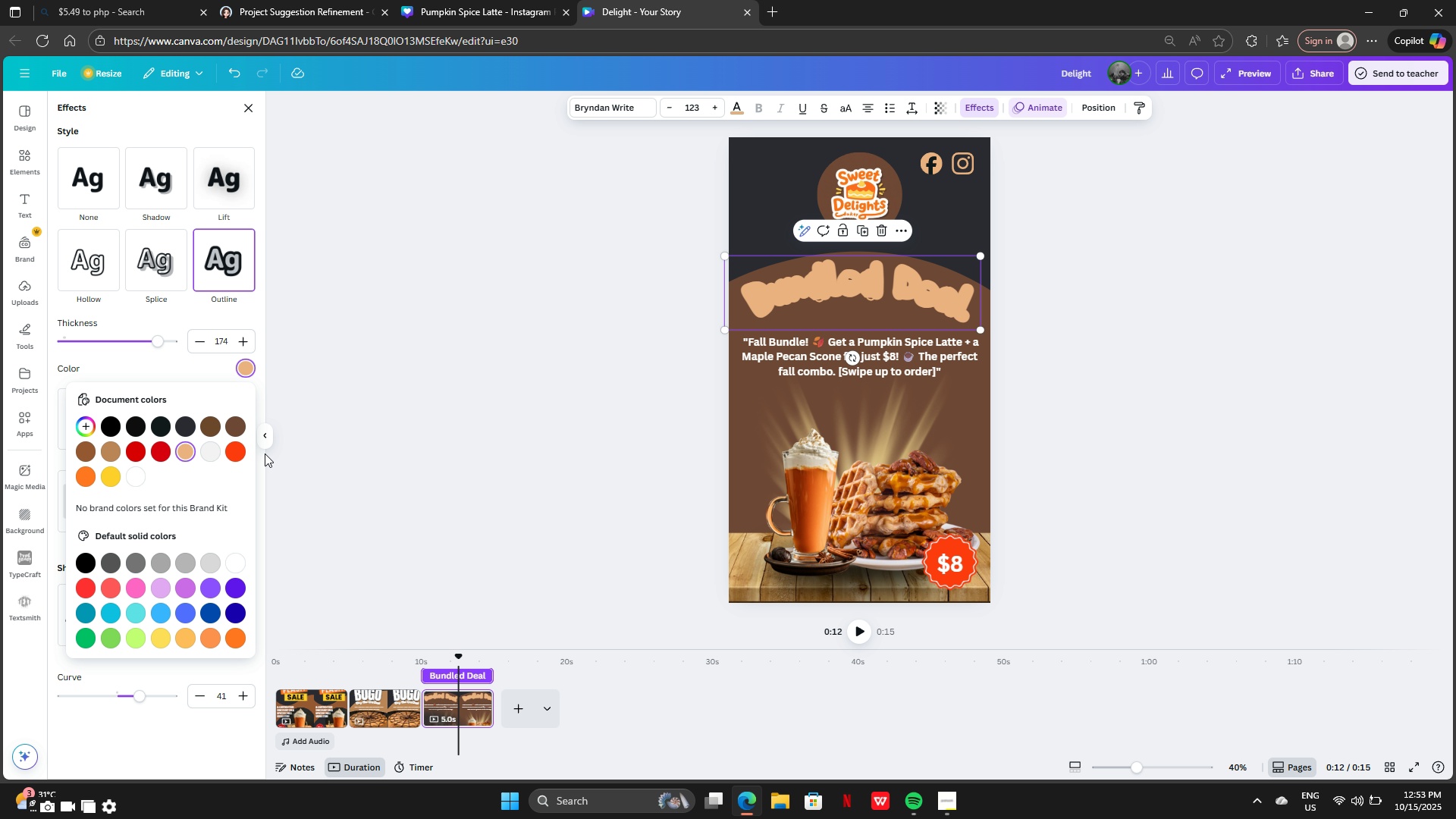 
left_click([209, 453])
 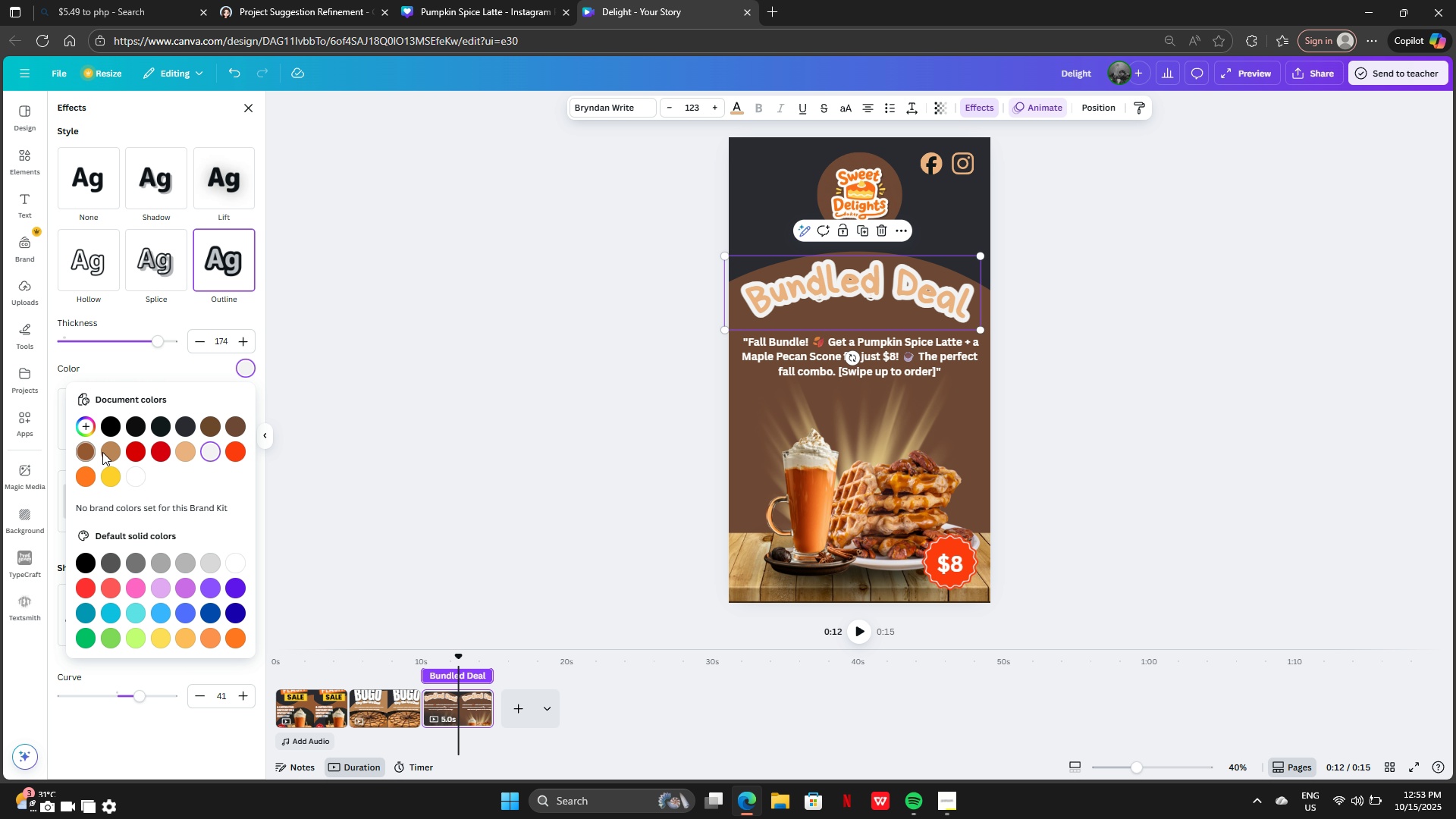 
left_click([118, 445])
 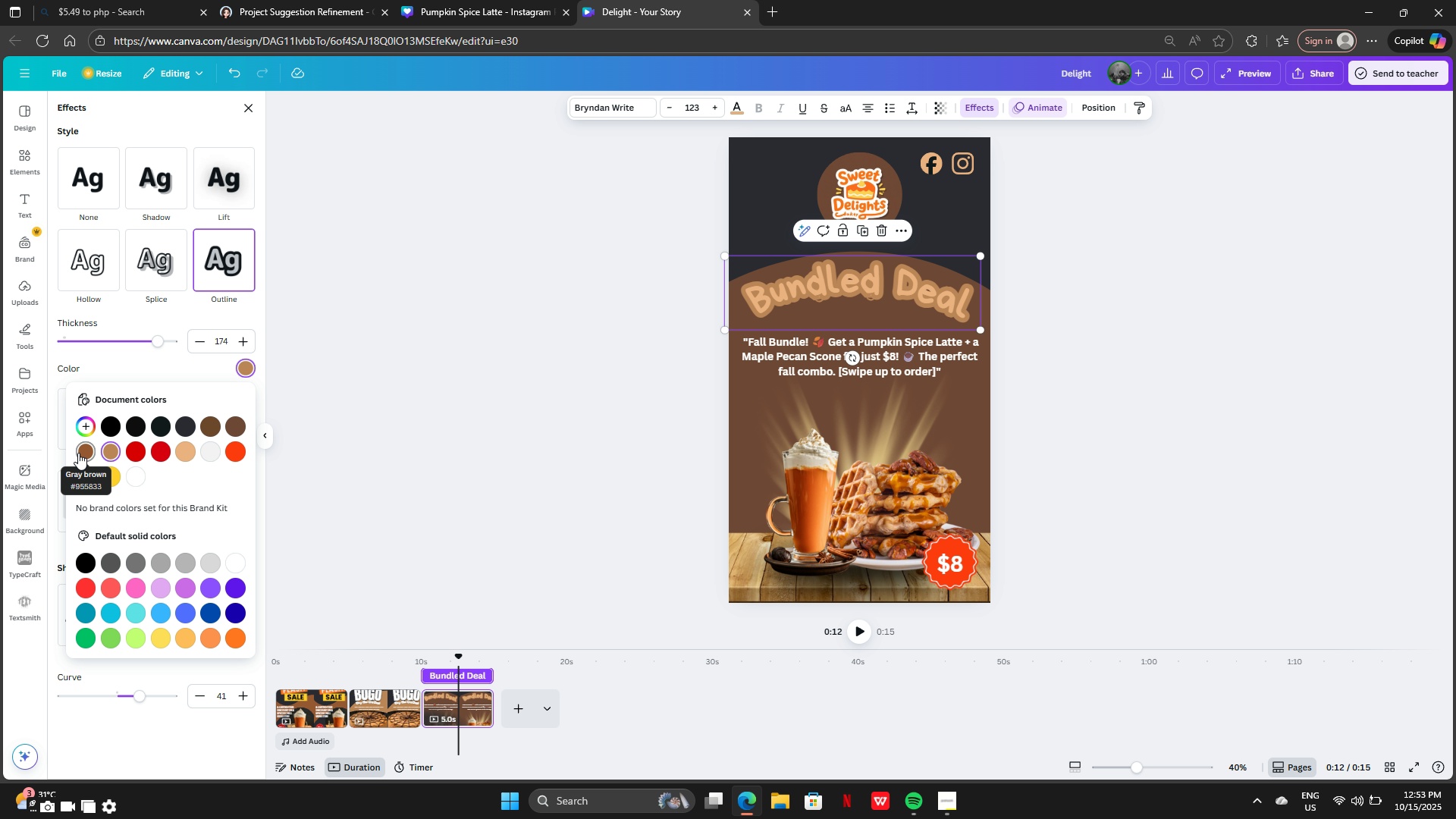 